 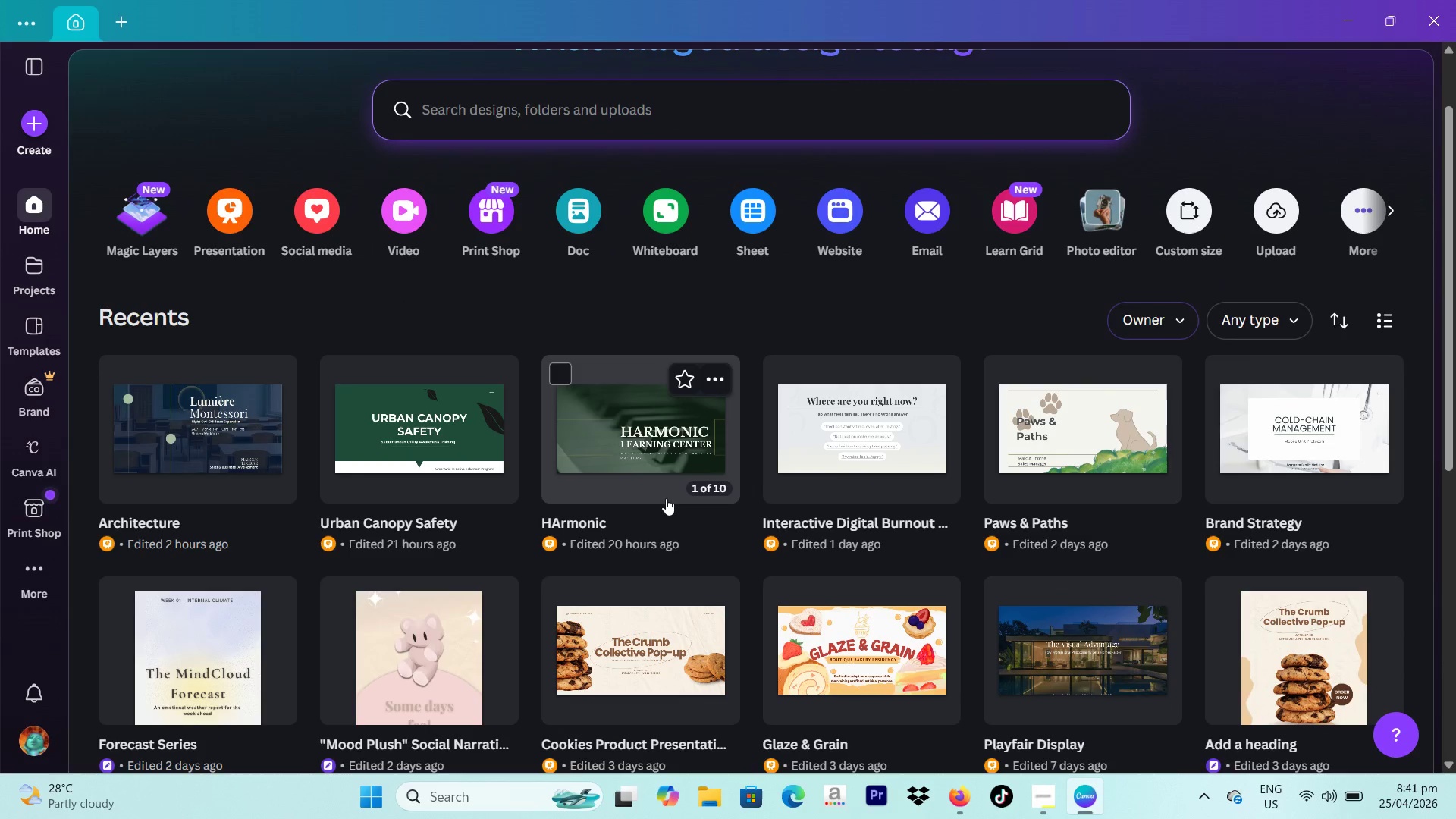 
scroll: coordinate [667, 498], scroll_direction: up, amount: 2.0
 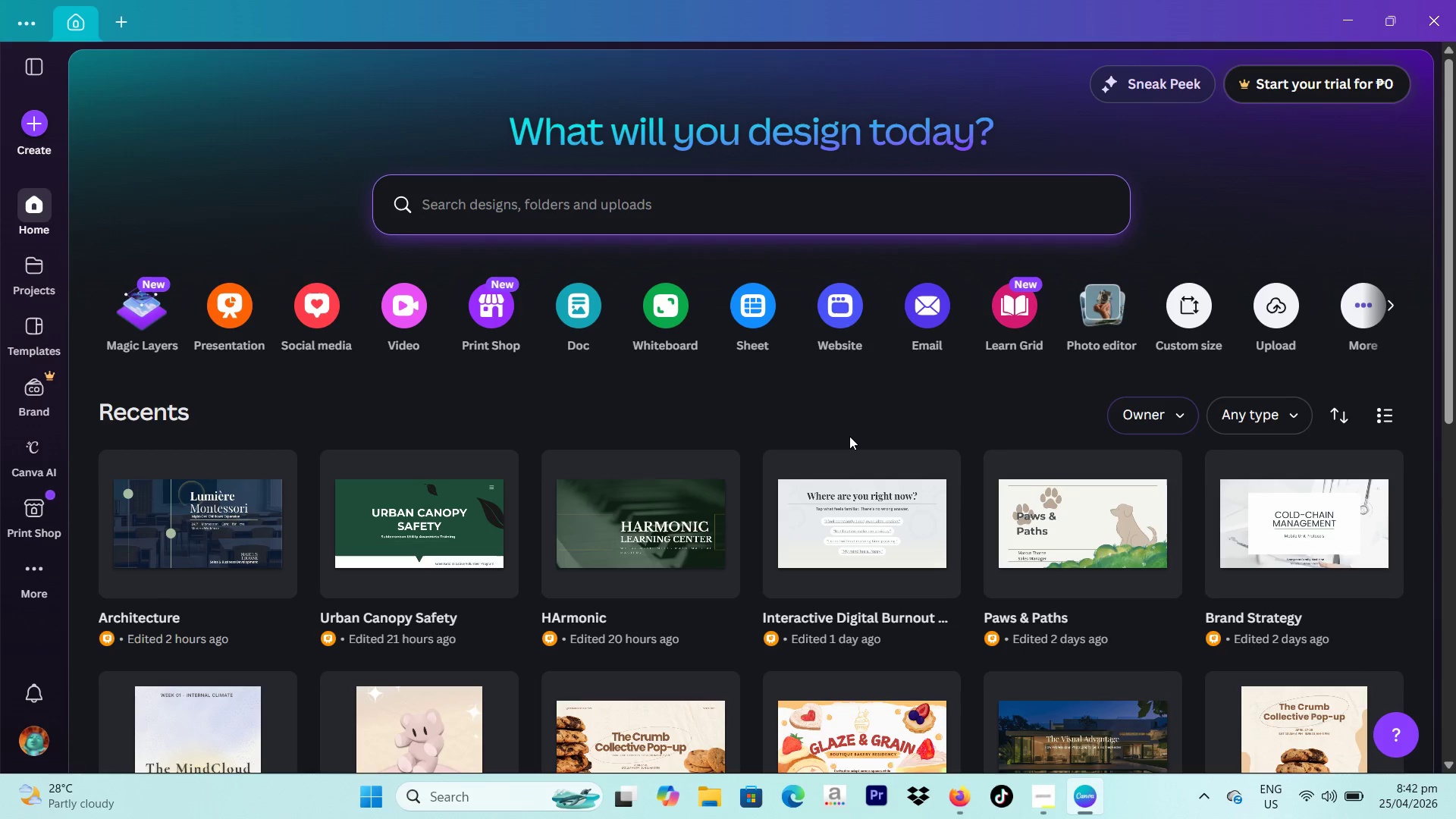 
wait(52.61)
 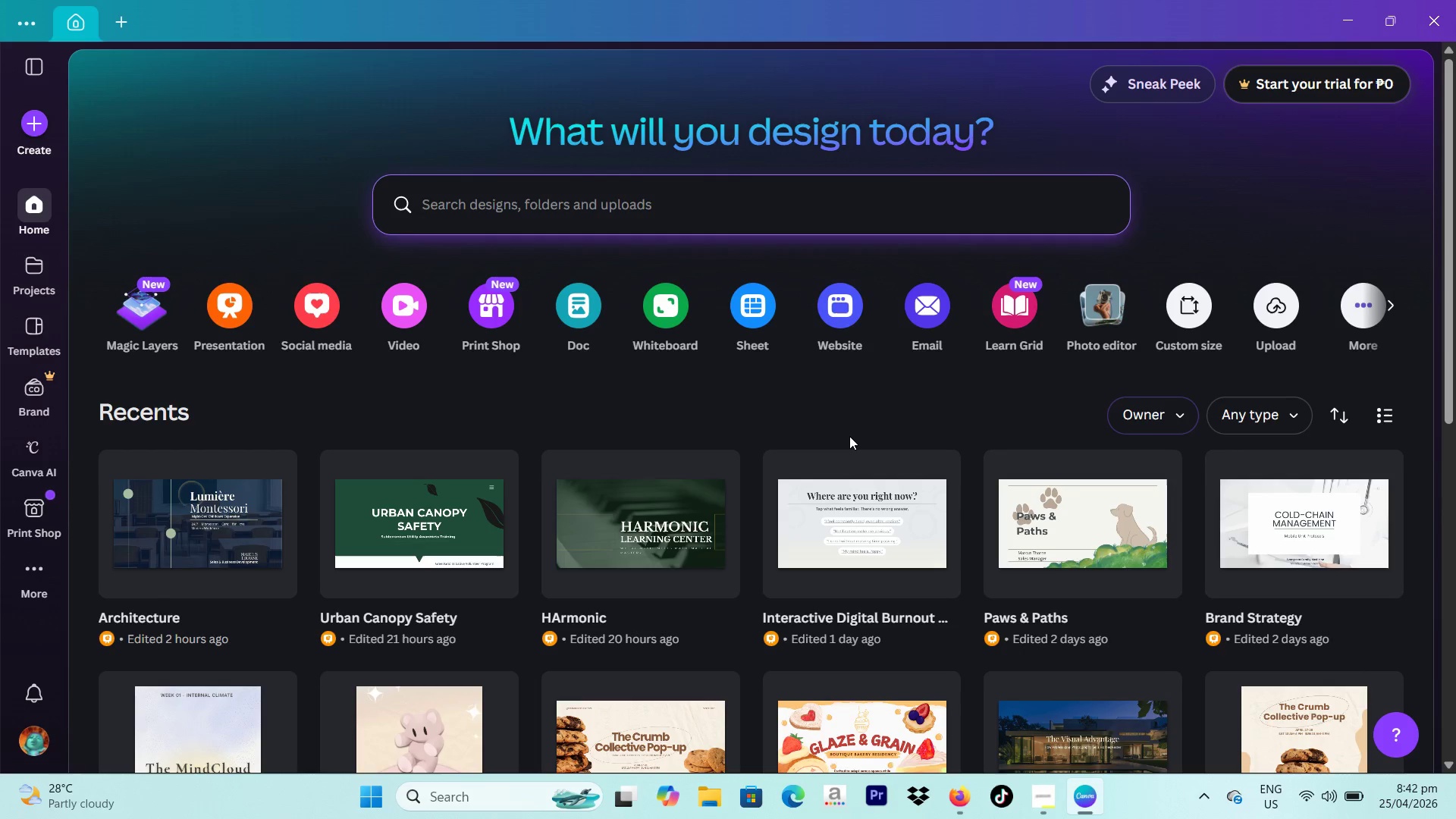 
key(Control+ControlLeft)
 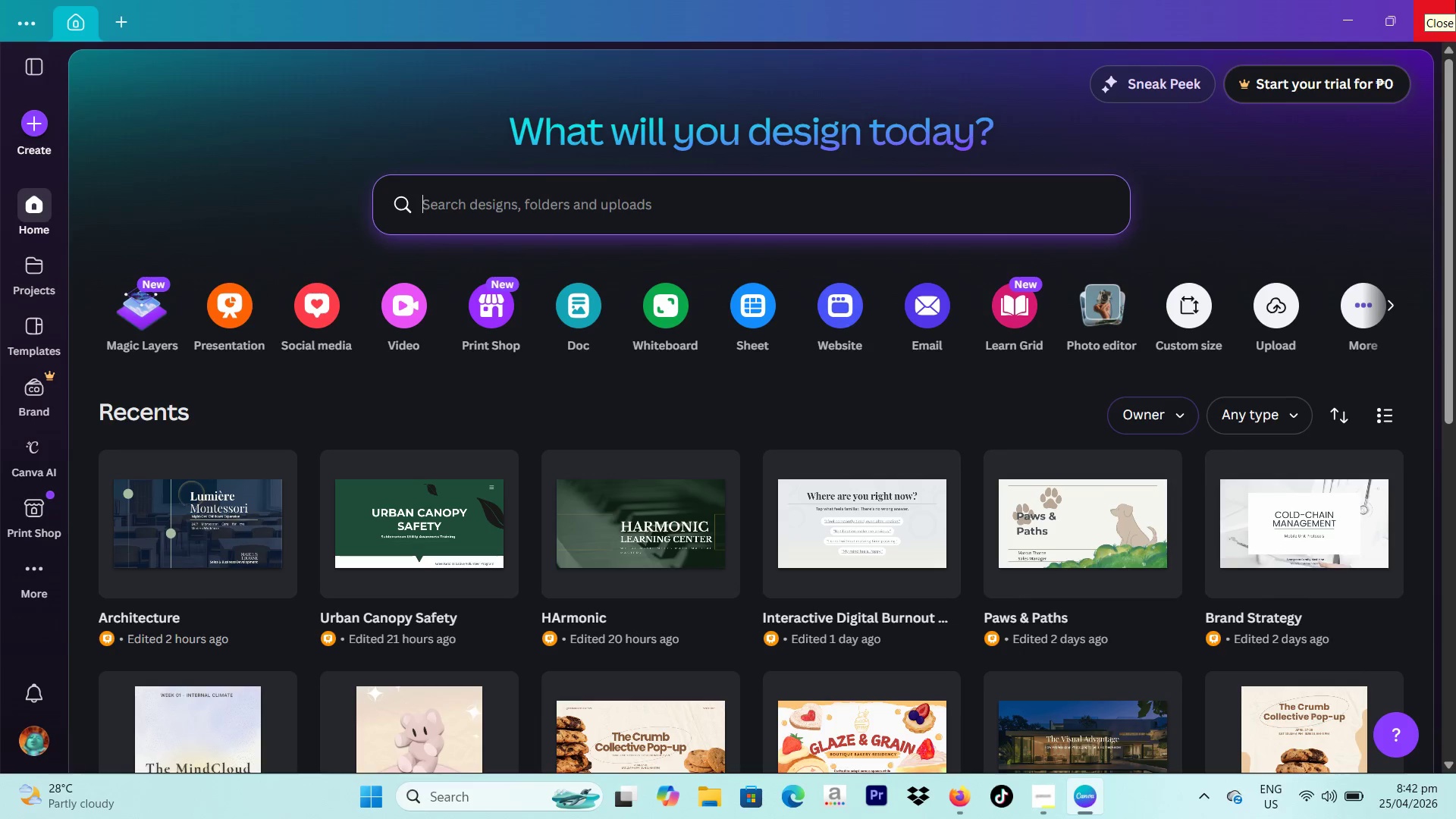 
mouse_move([1367, -27])
 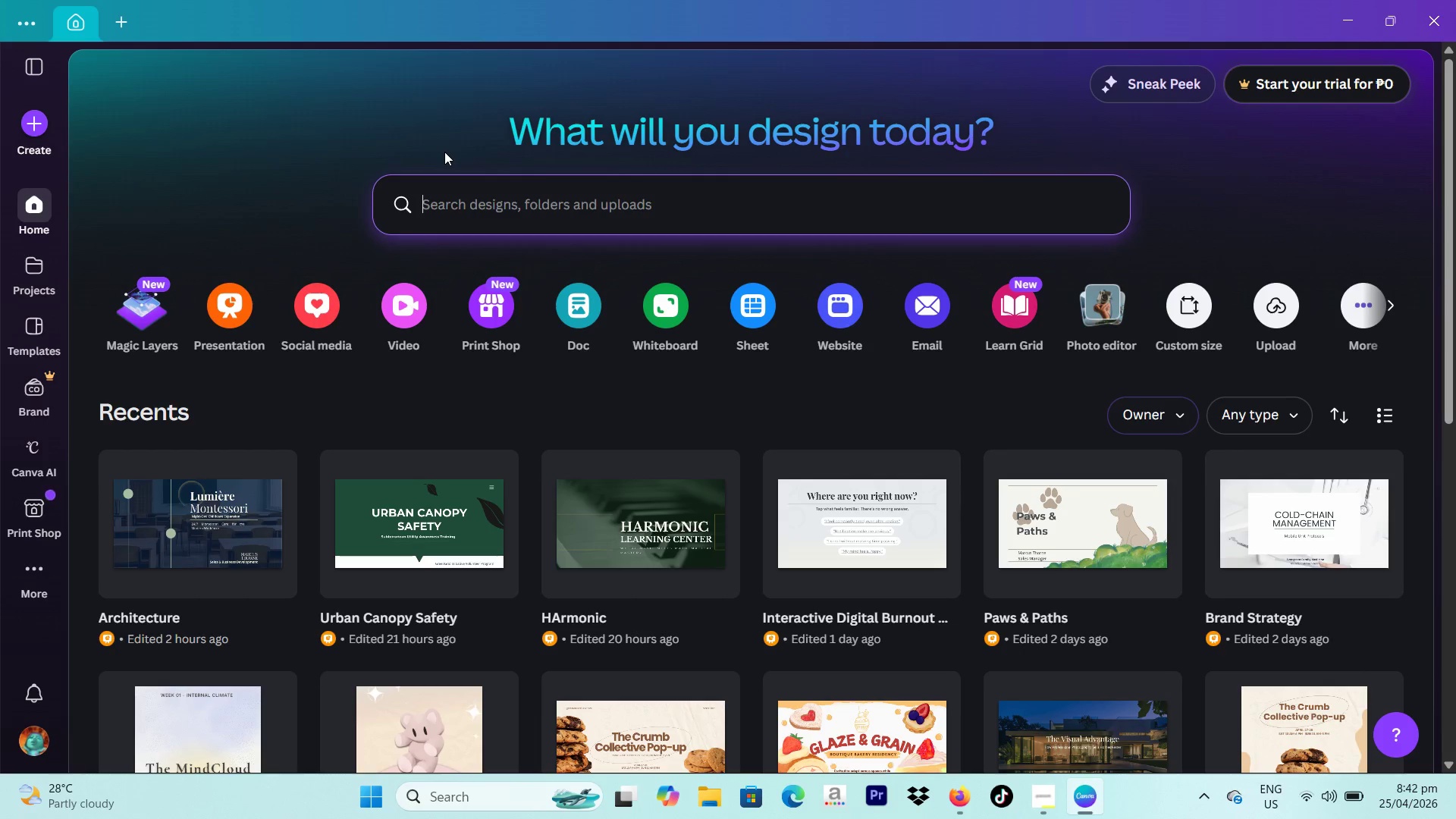 
wait(25.99)
 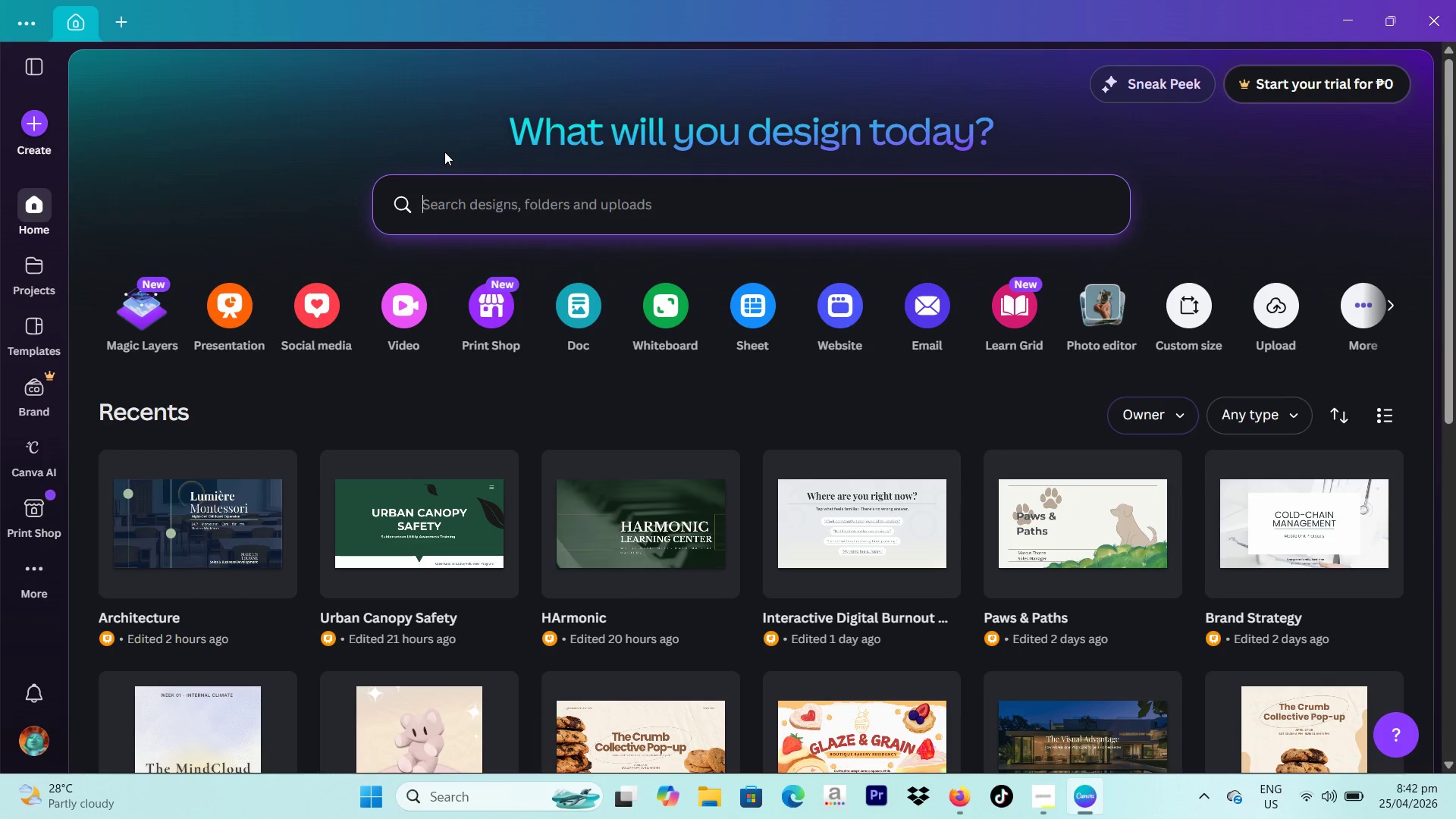 
scroll: coordinate [928, 512], scroll_direction: down, amount: 3.0
 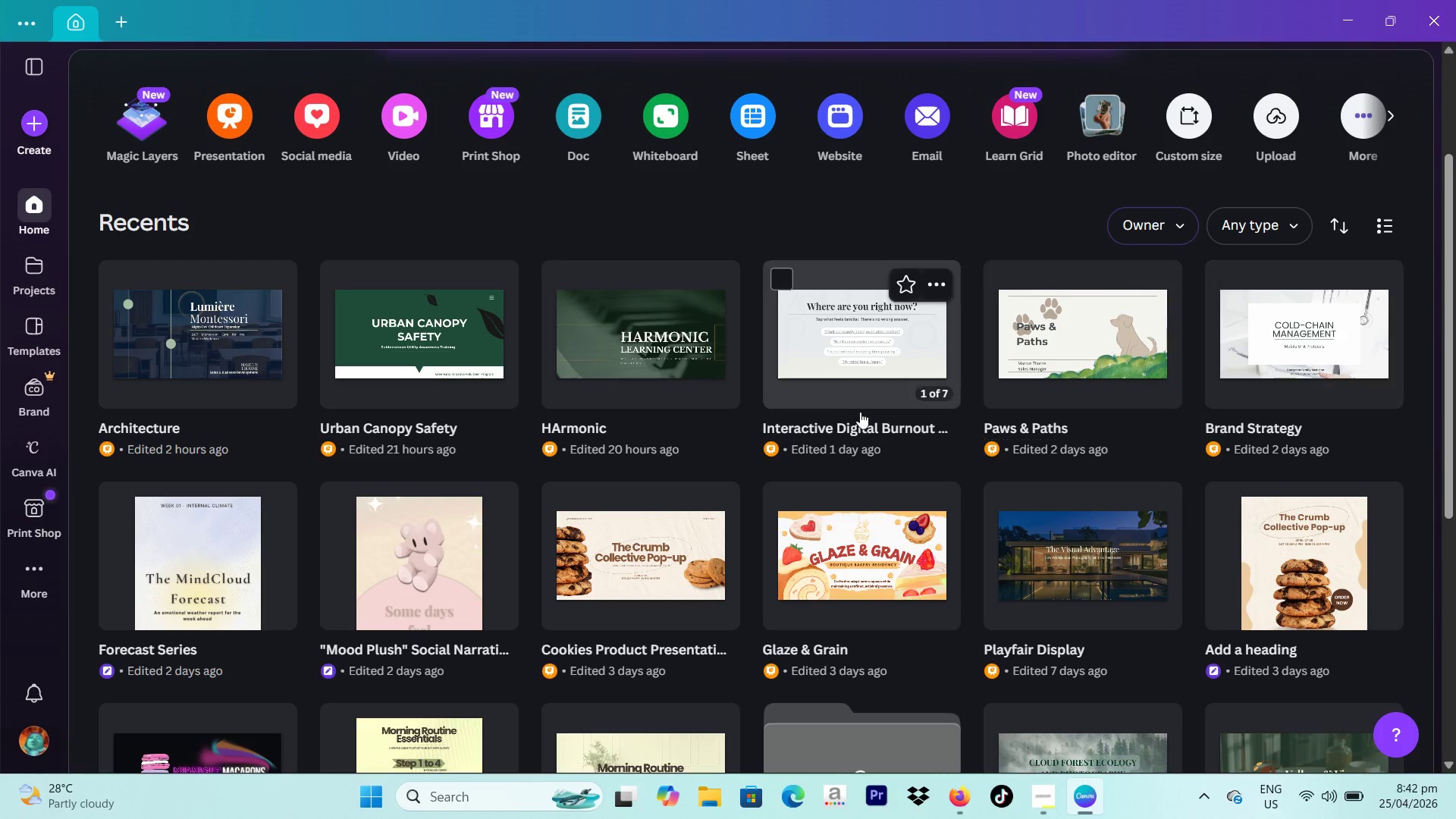 
wait(5.13)
 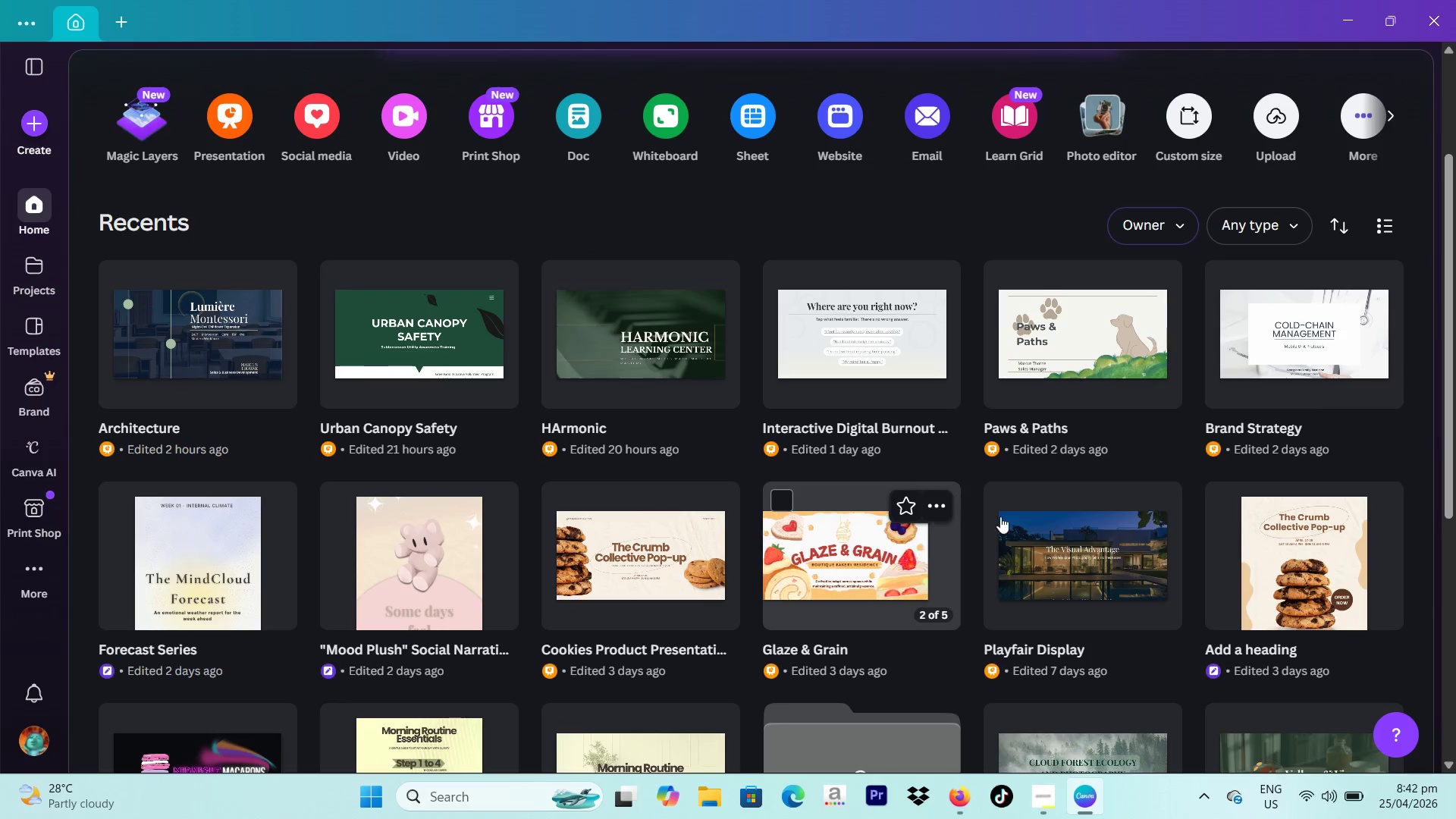 
scroll: coordinate [1031, 494], scroll_direction: up, amount: 5.0
 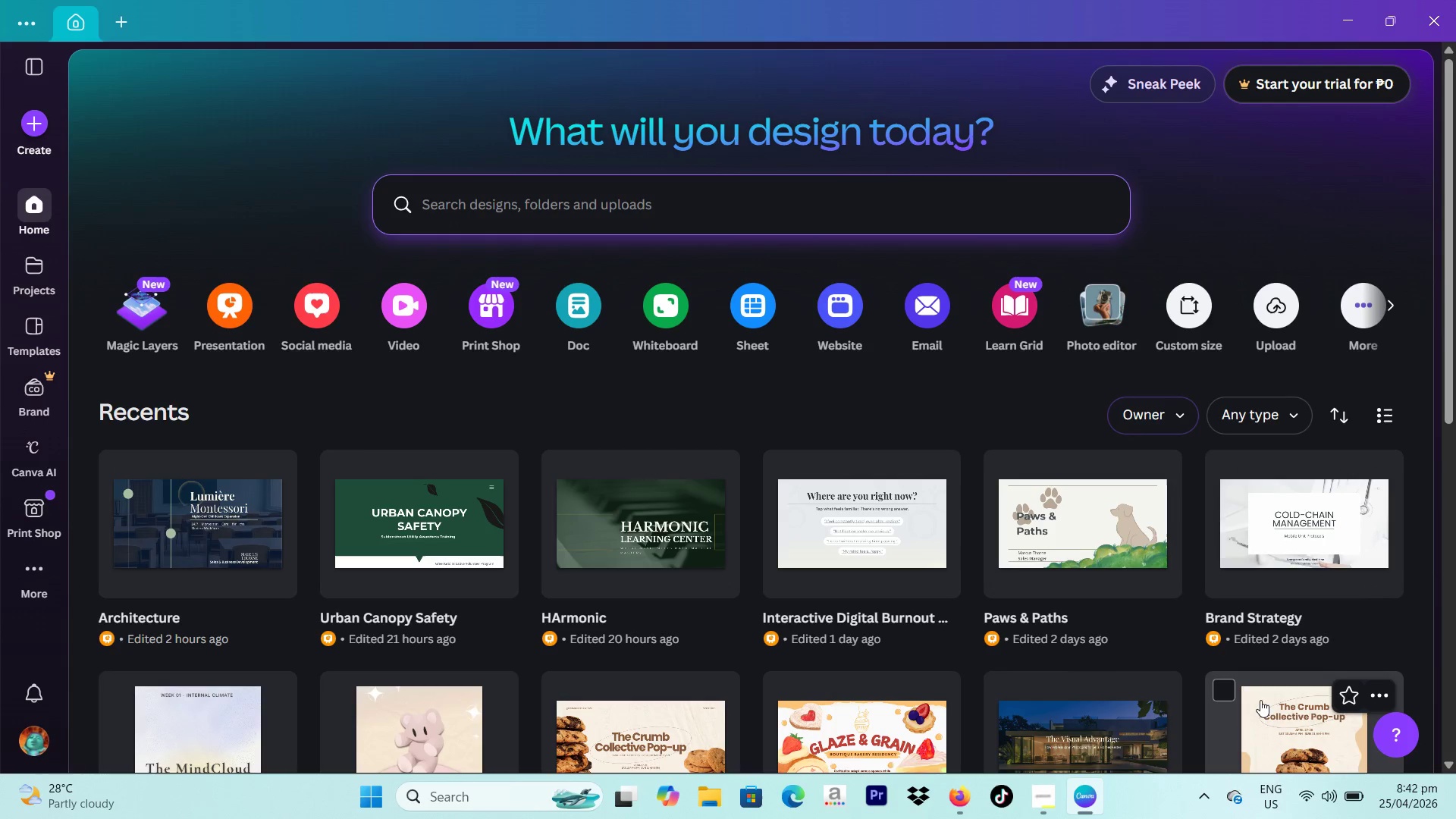 
mouse_move([1338, 721])
 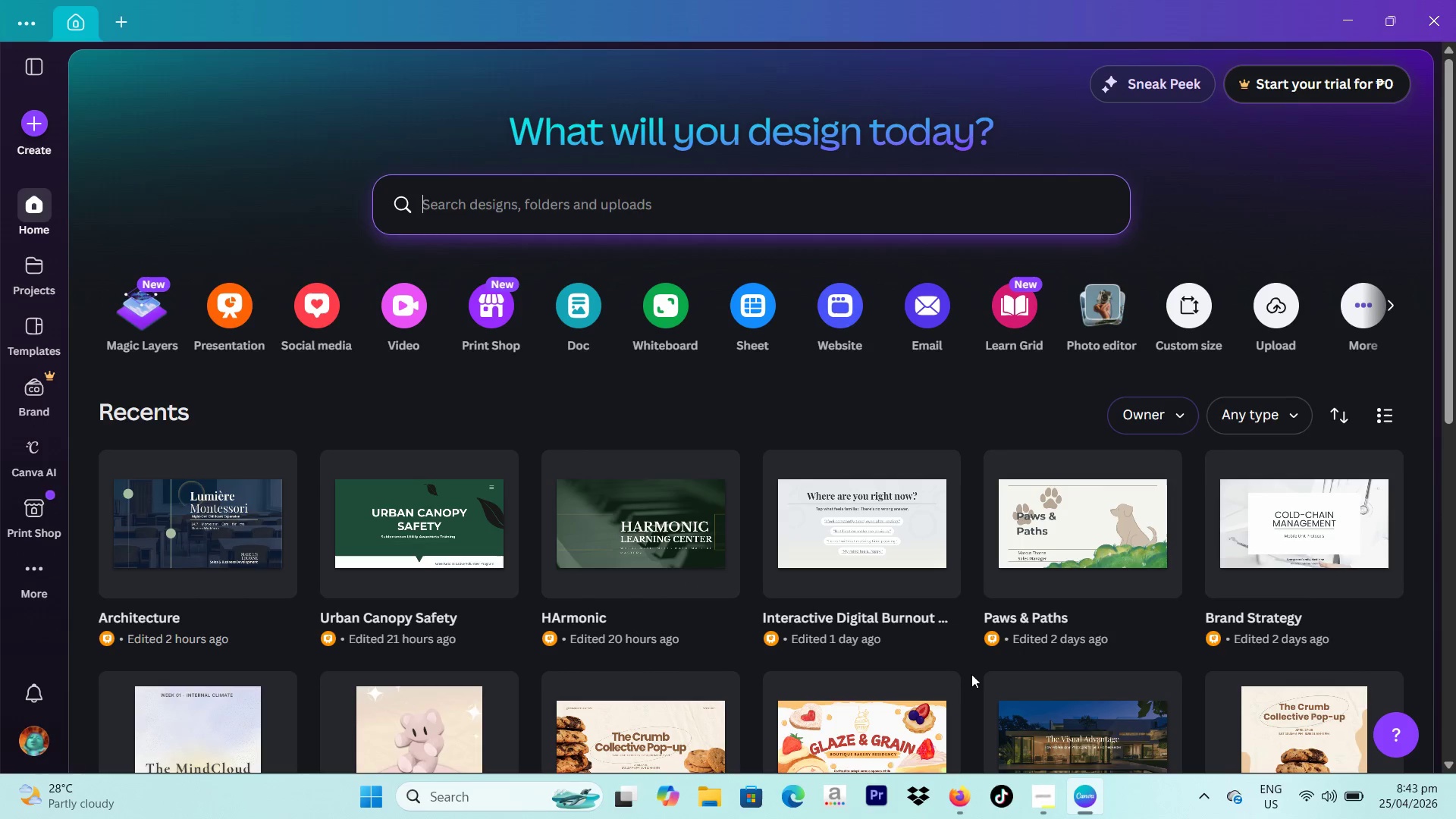 
wait(37.02)
 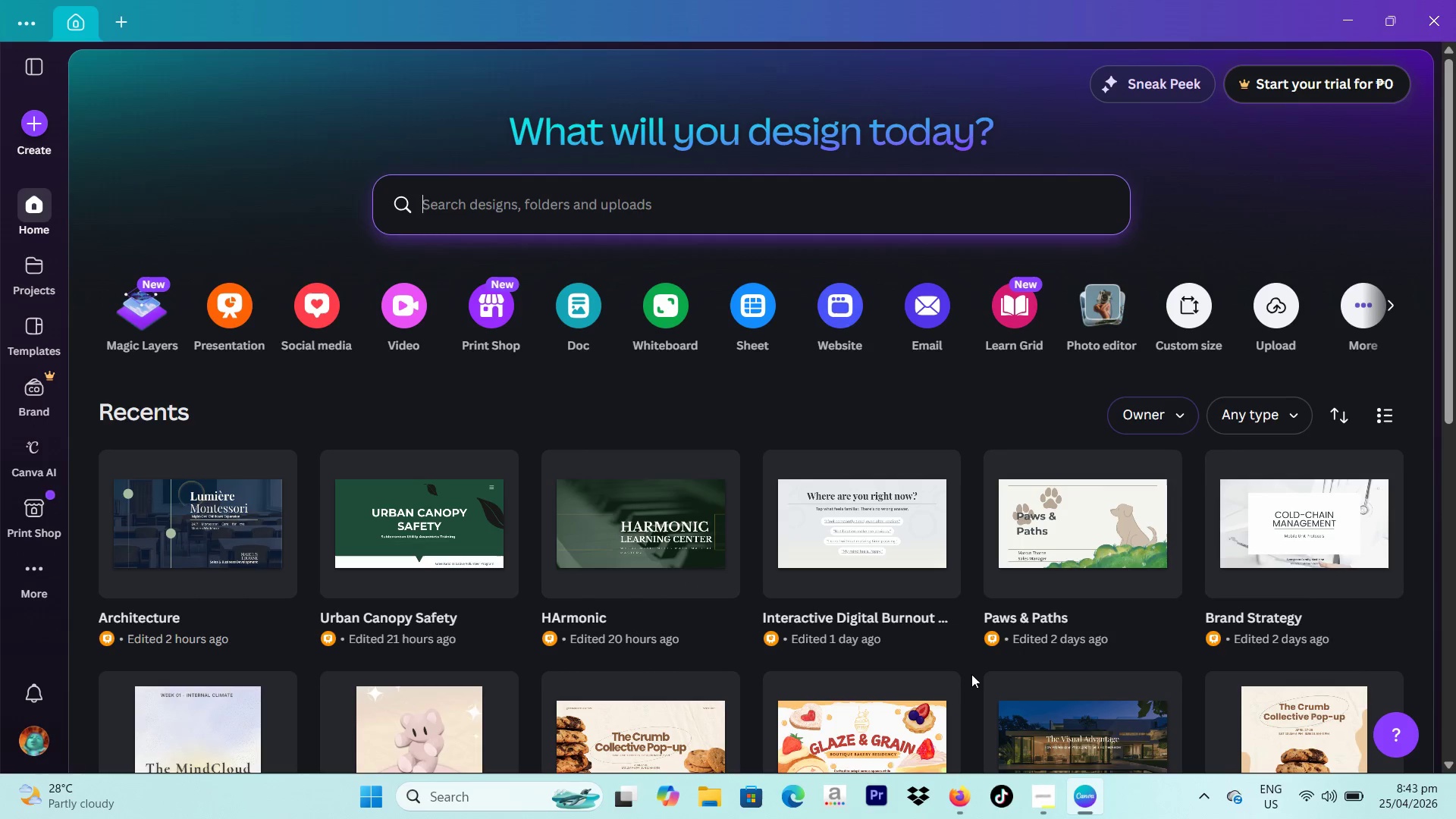 
mouse_move([1088, 794])
 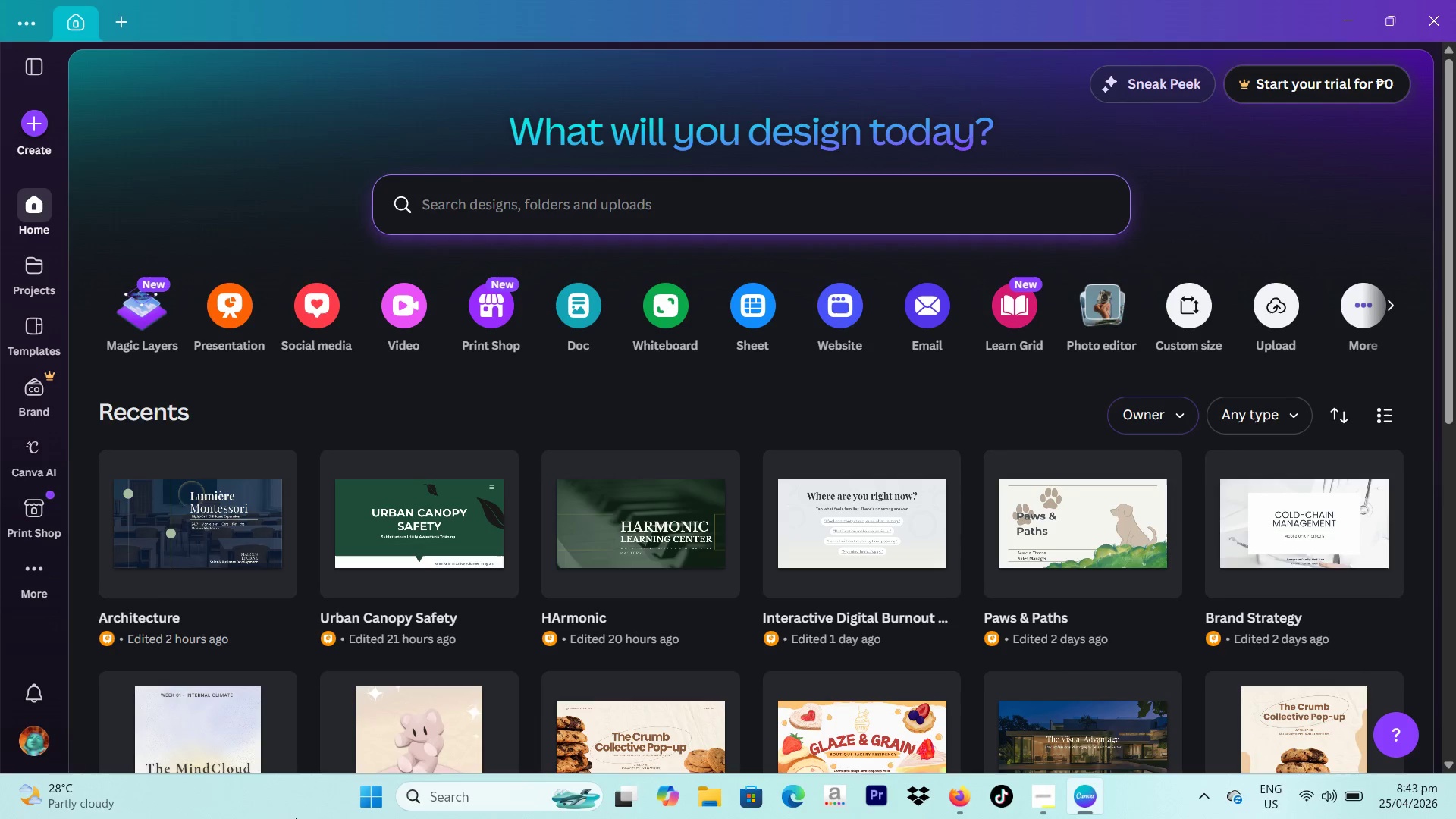 
wait(15.64)
 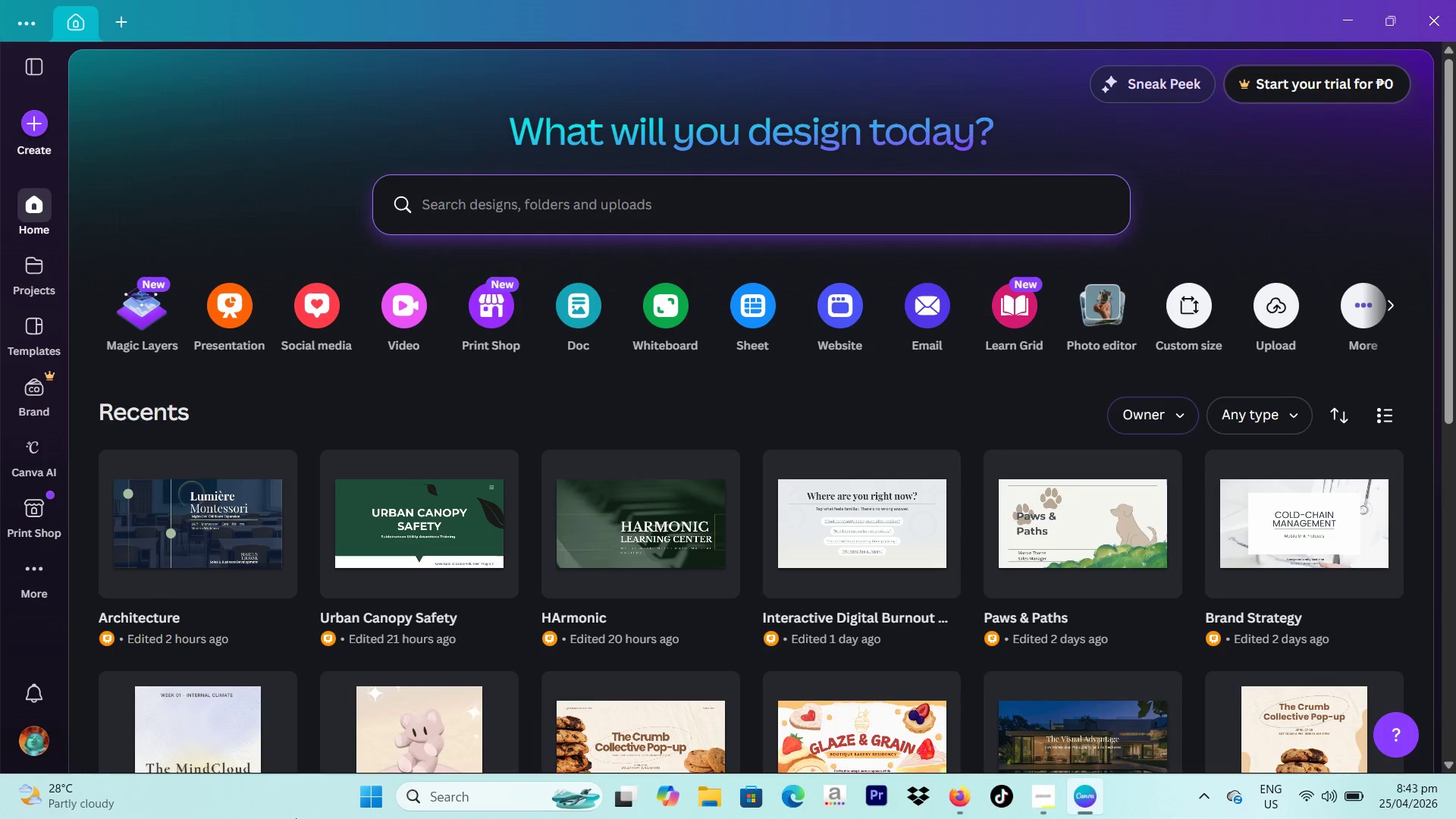 
mouse_move([986, 349])
 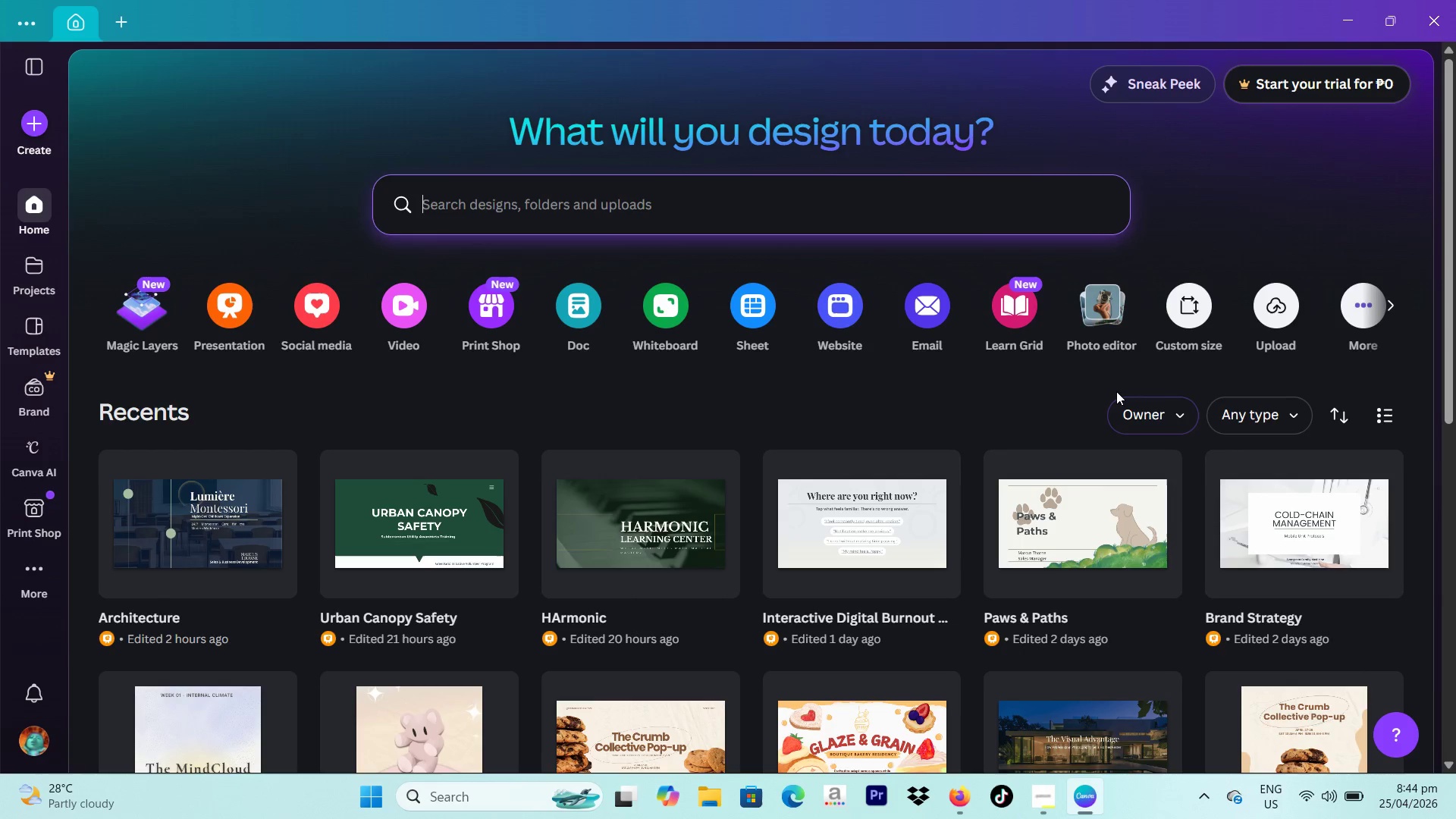 
wait(38.56)
 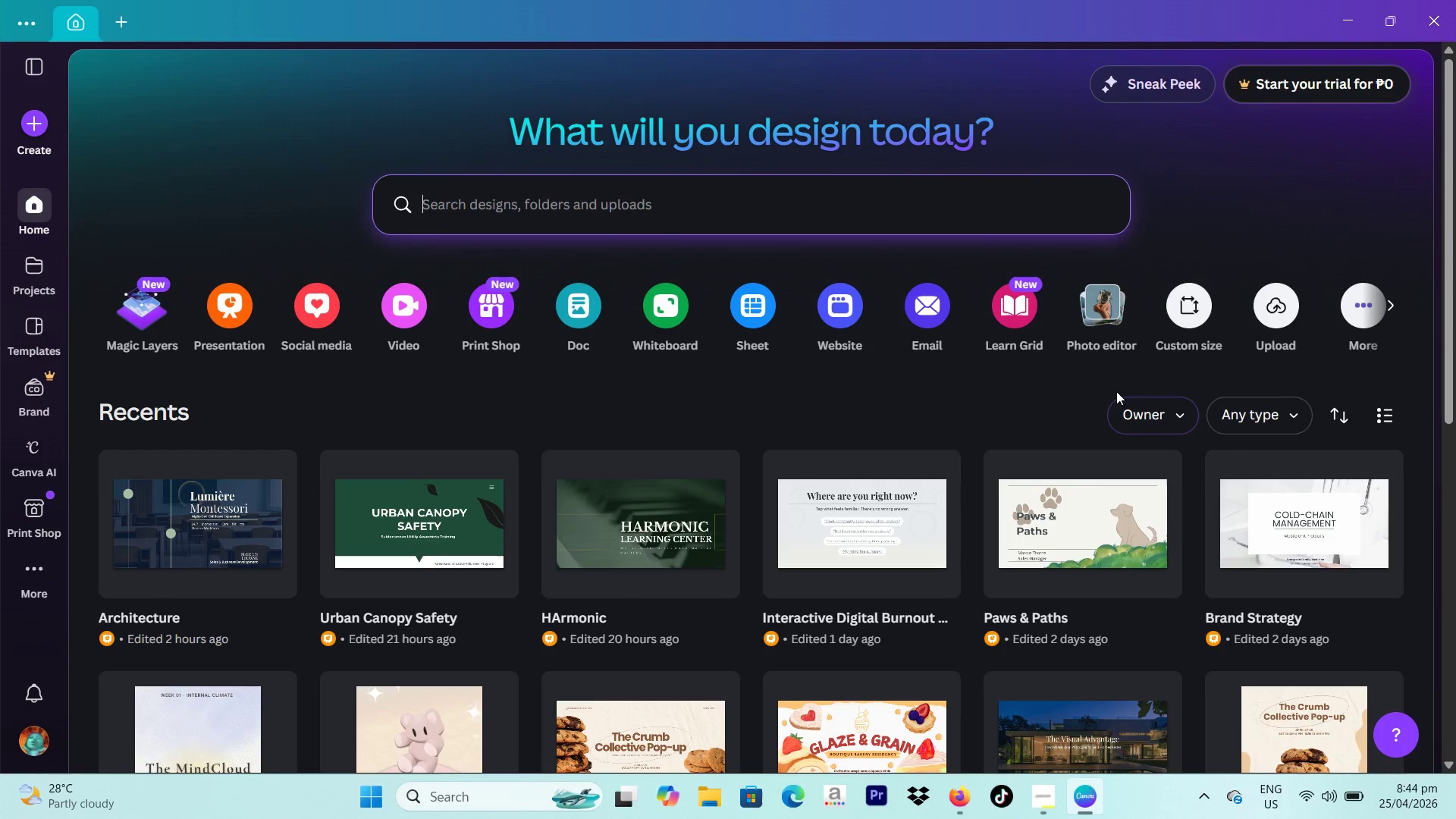 
left_click([35, 135])
 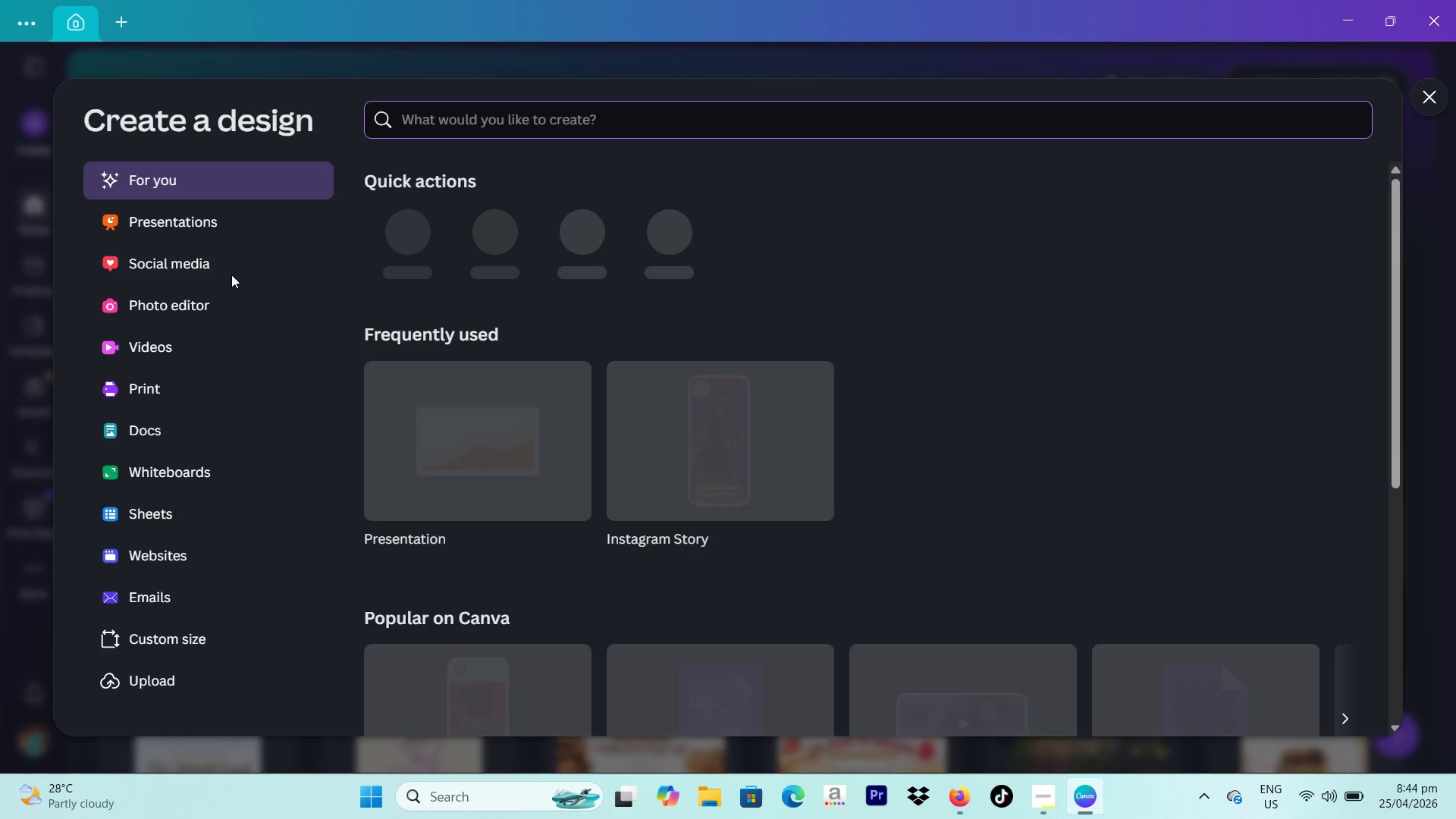 
left_click([479, 435])
 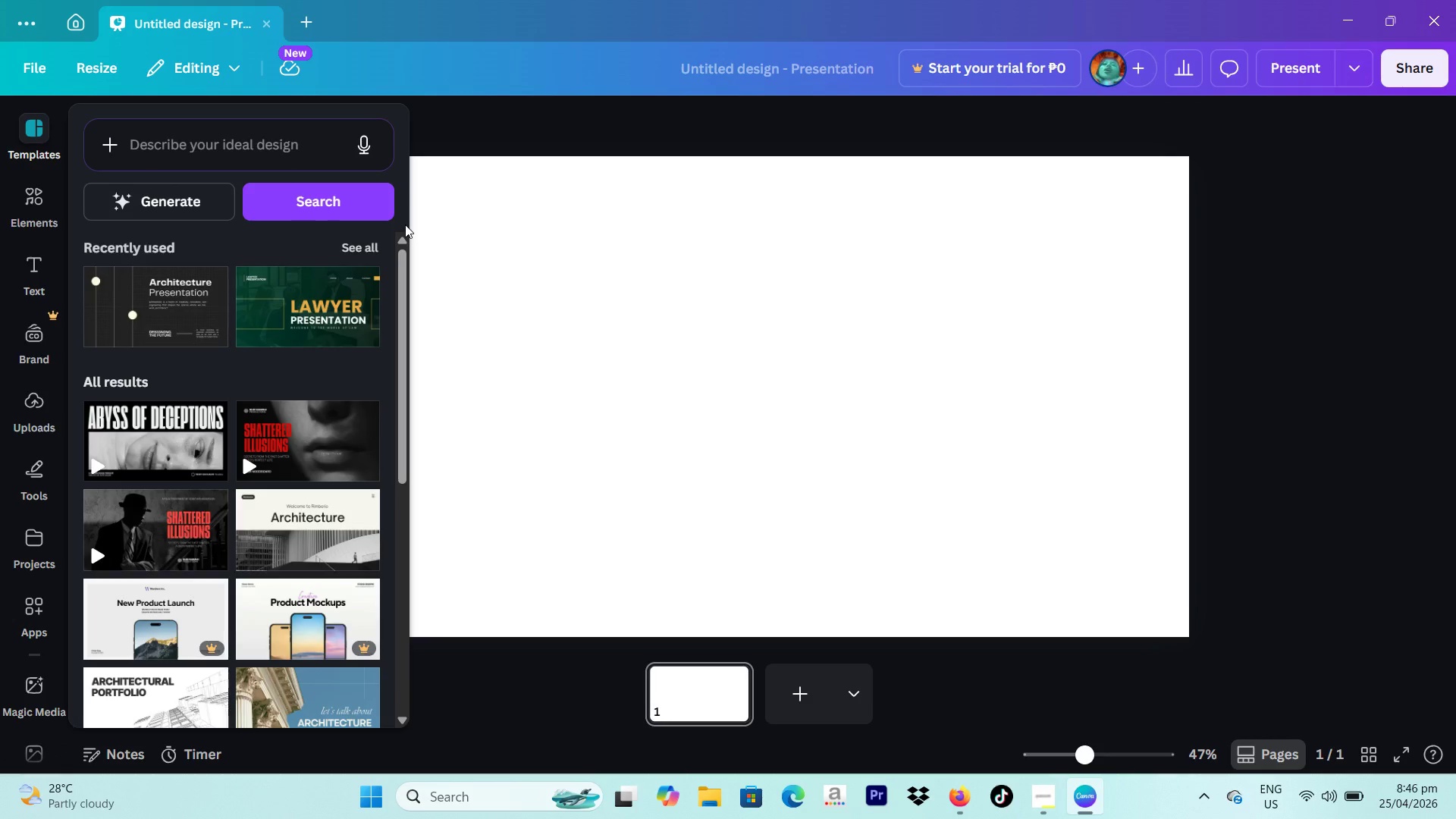 
wait(100.66)
 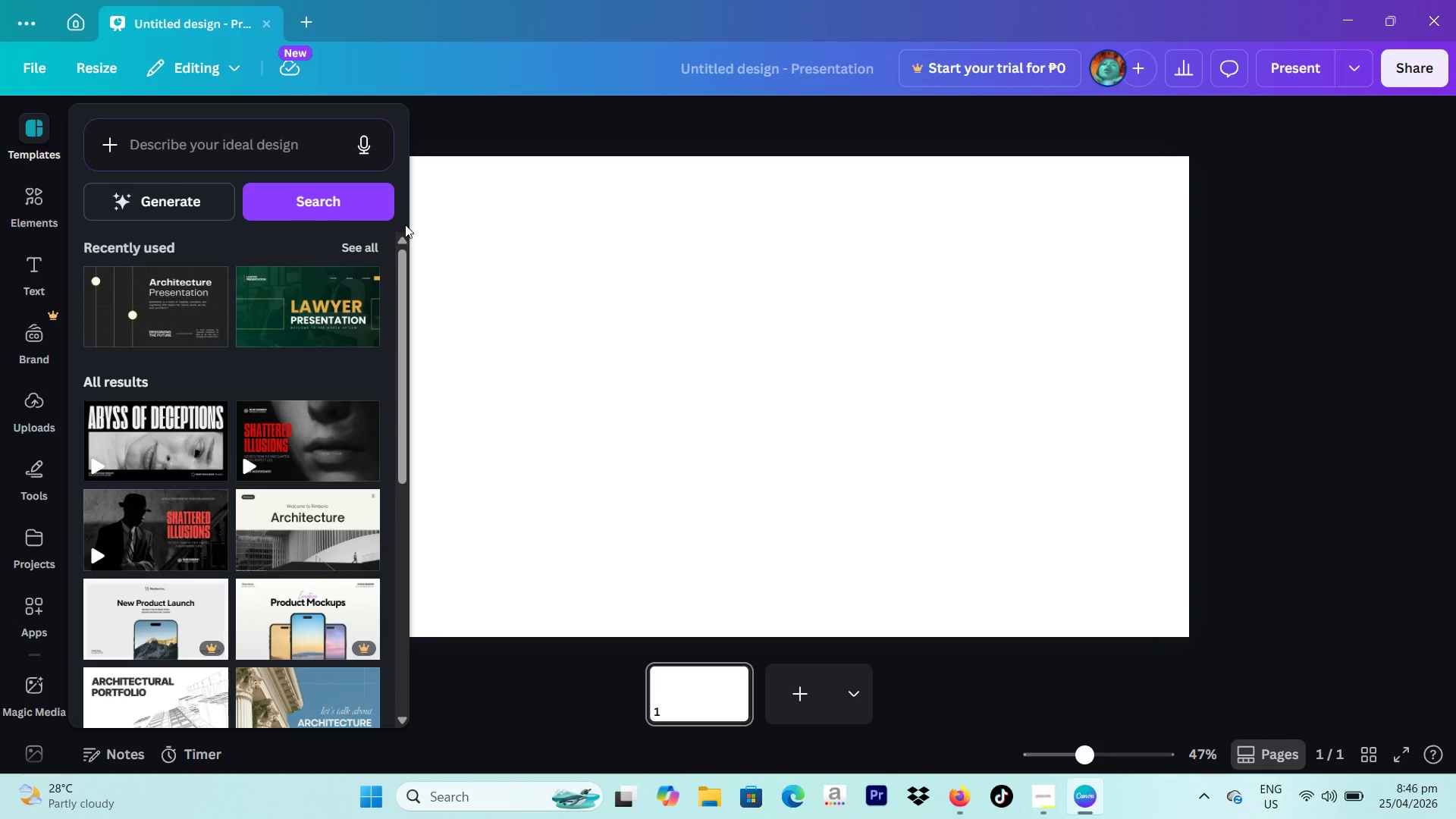 
left_click([1043, 805])
 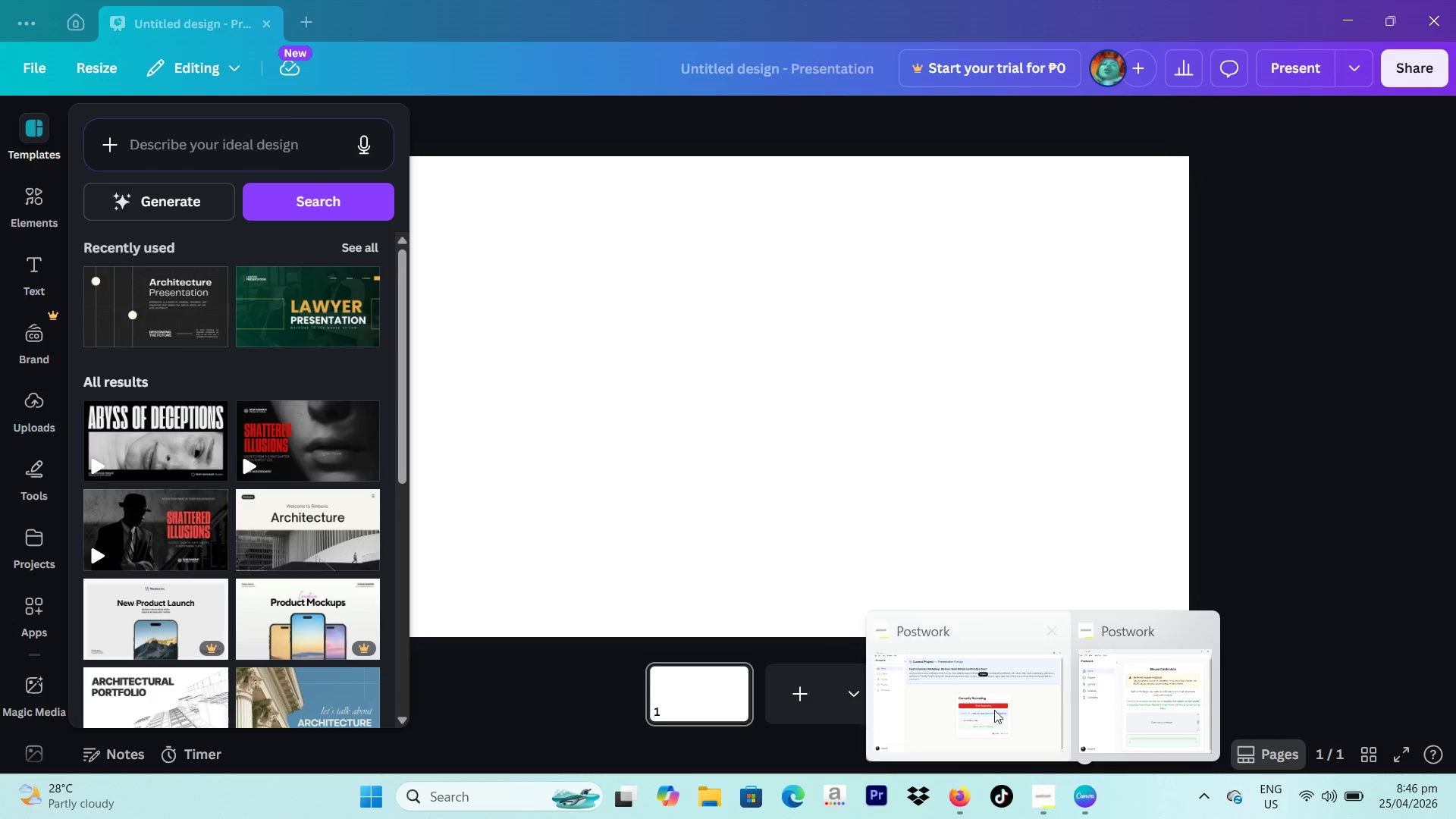 
left_click([980, 691])
 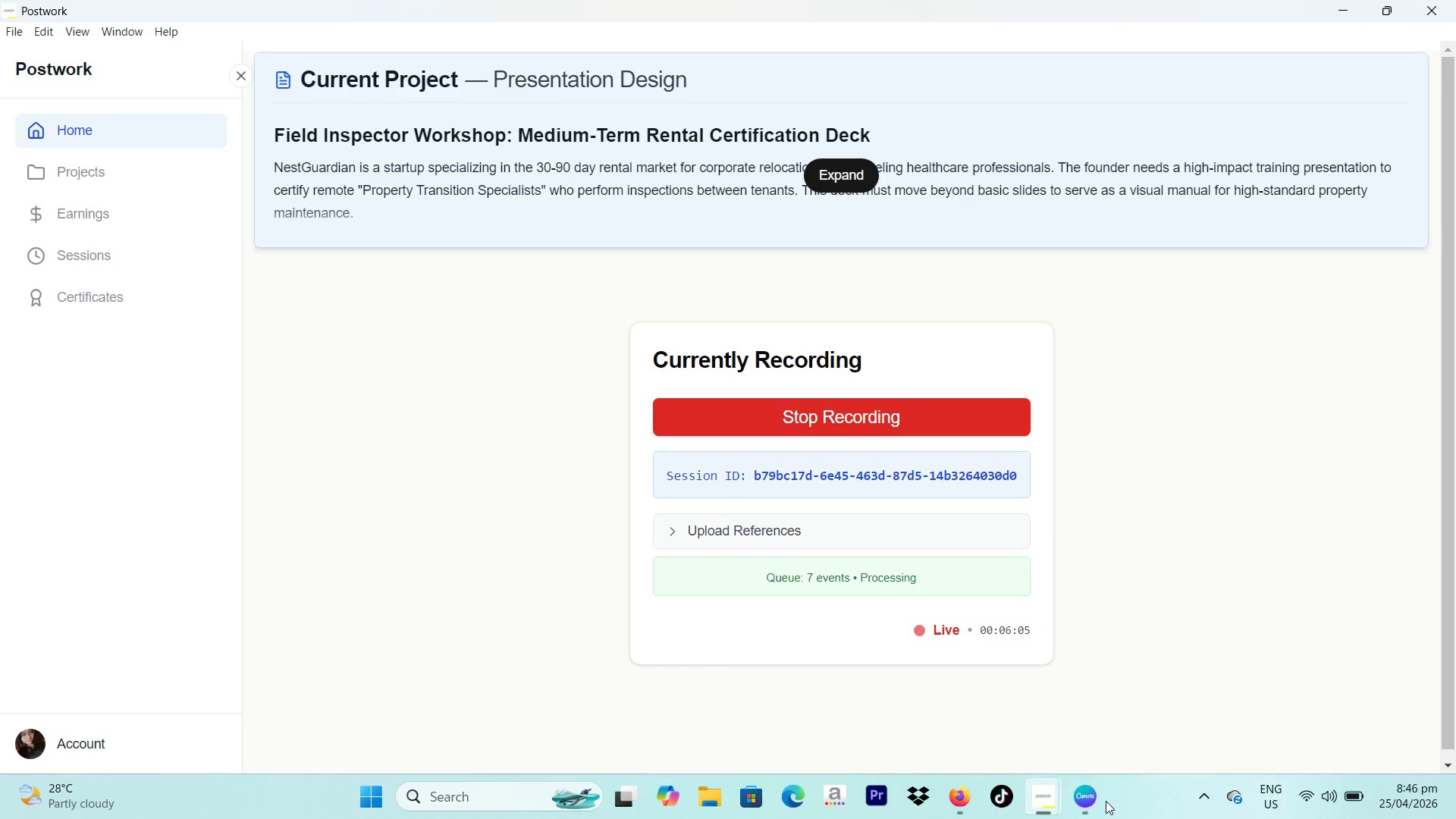 
double_click([1084, 801])
 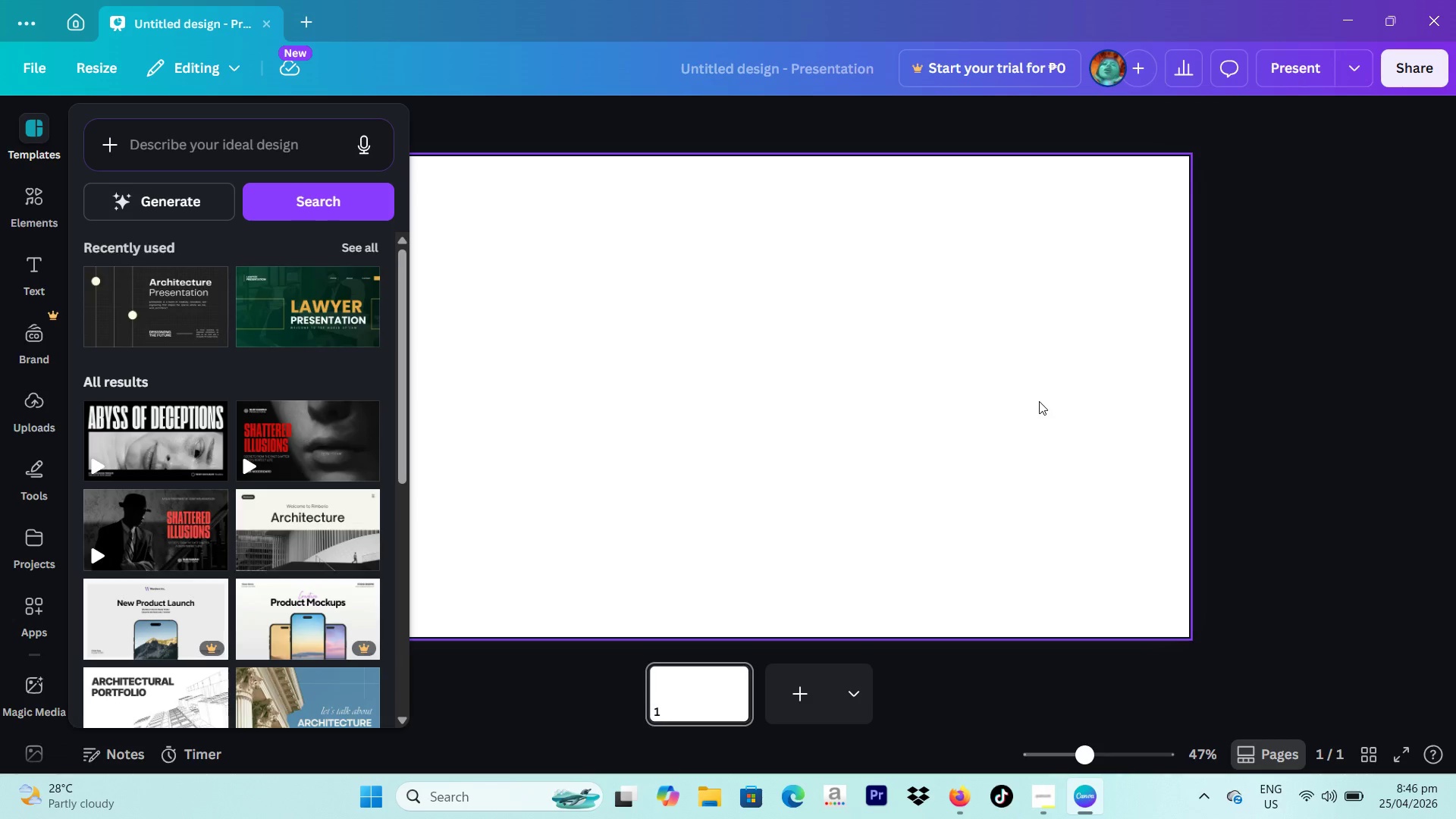 
wait(33.72)
 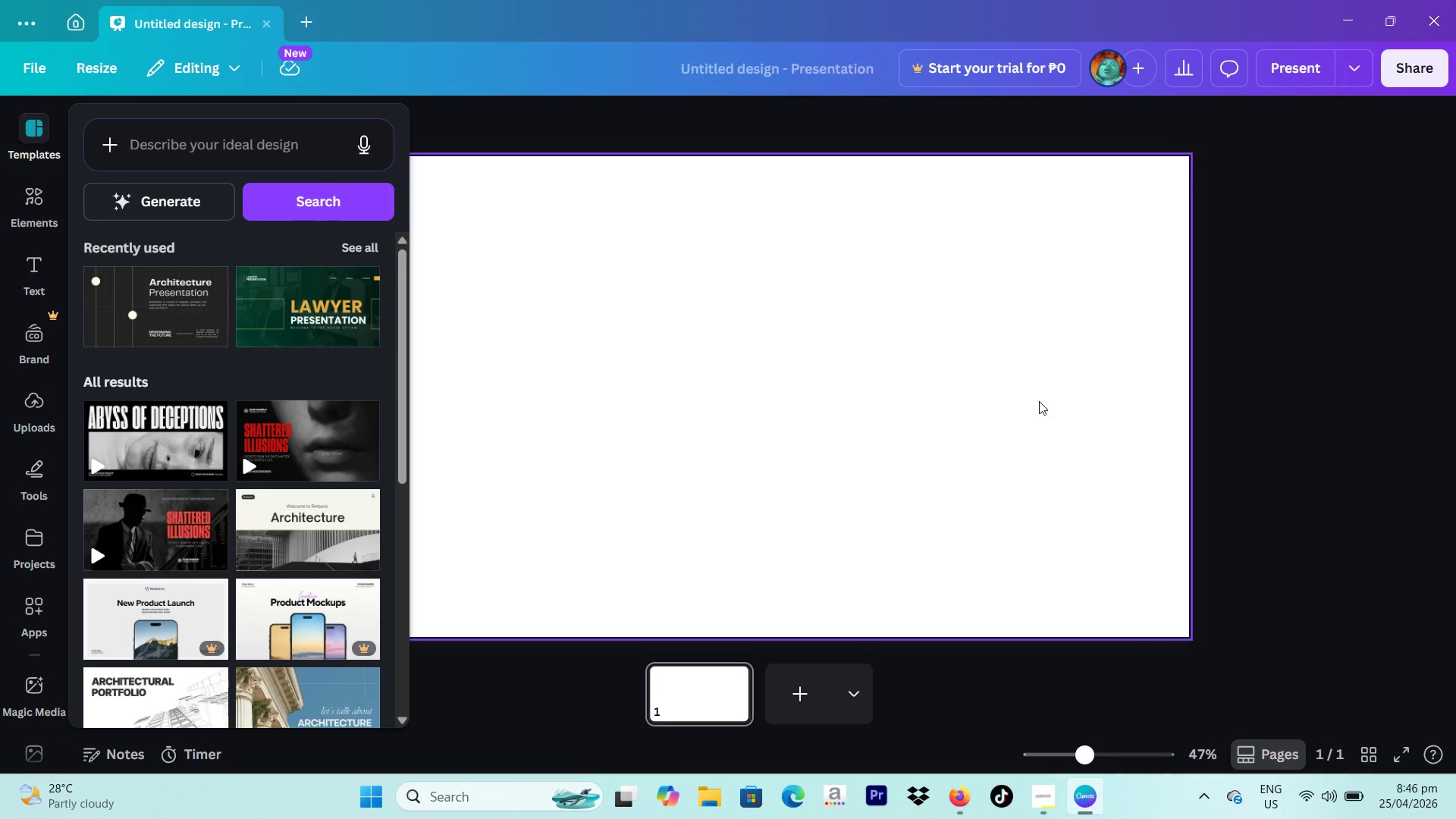 
left_click([303, 17])
 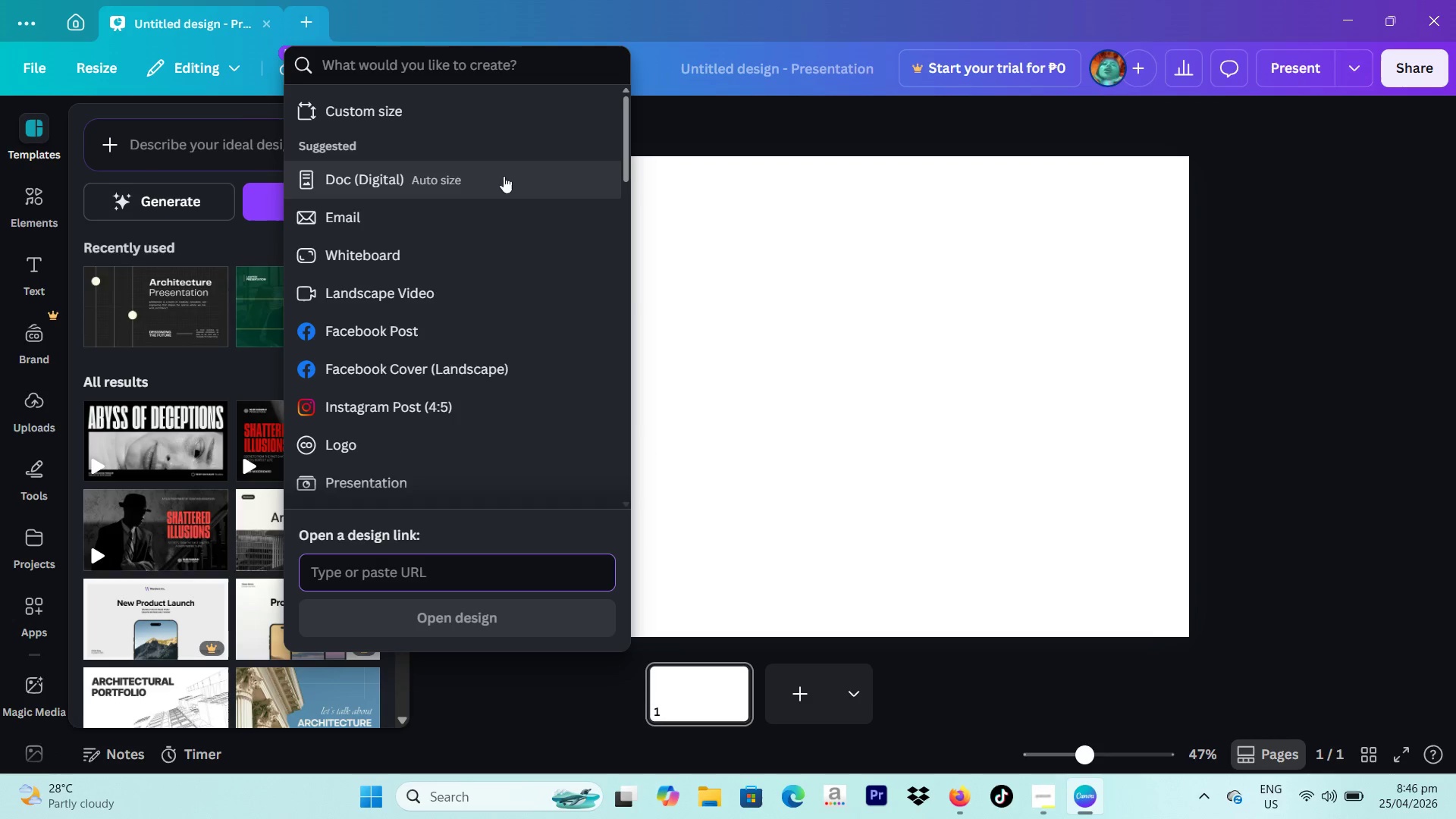 
left_click([893, 105])
 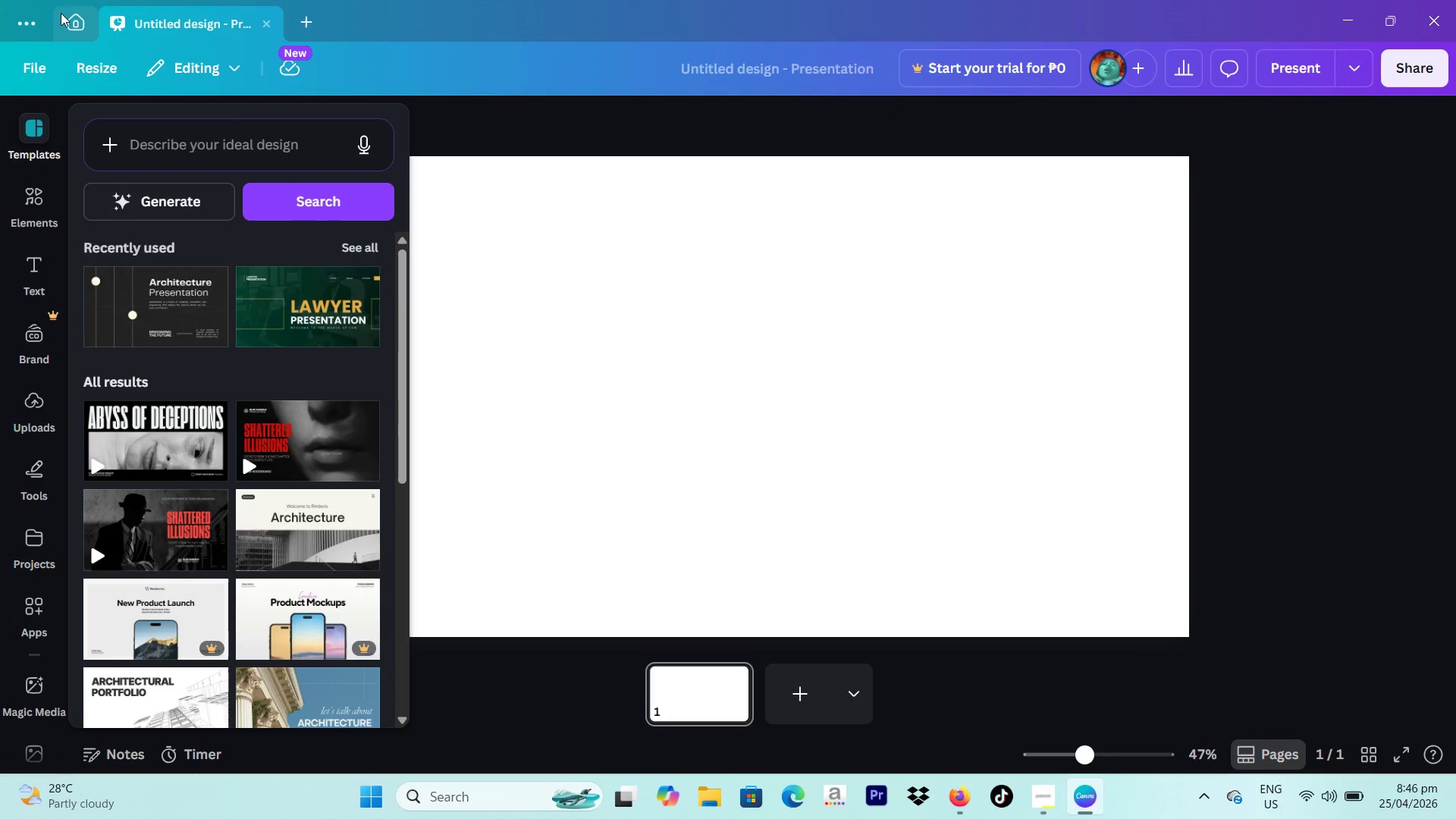 
left_click([77, 23])
 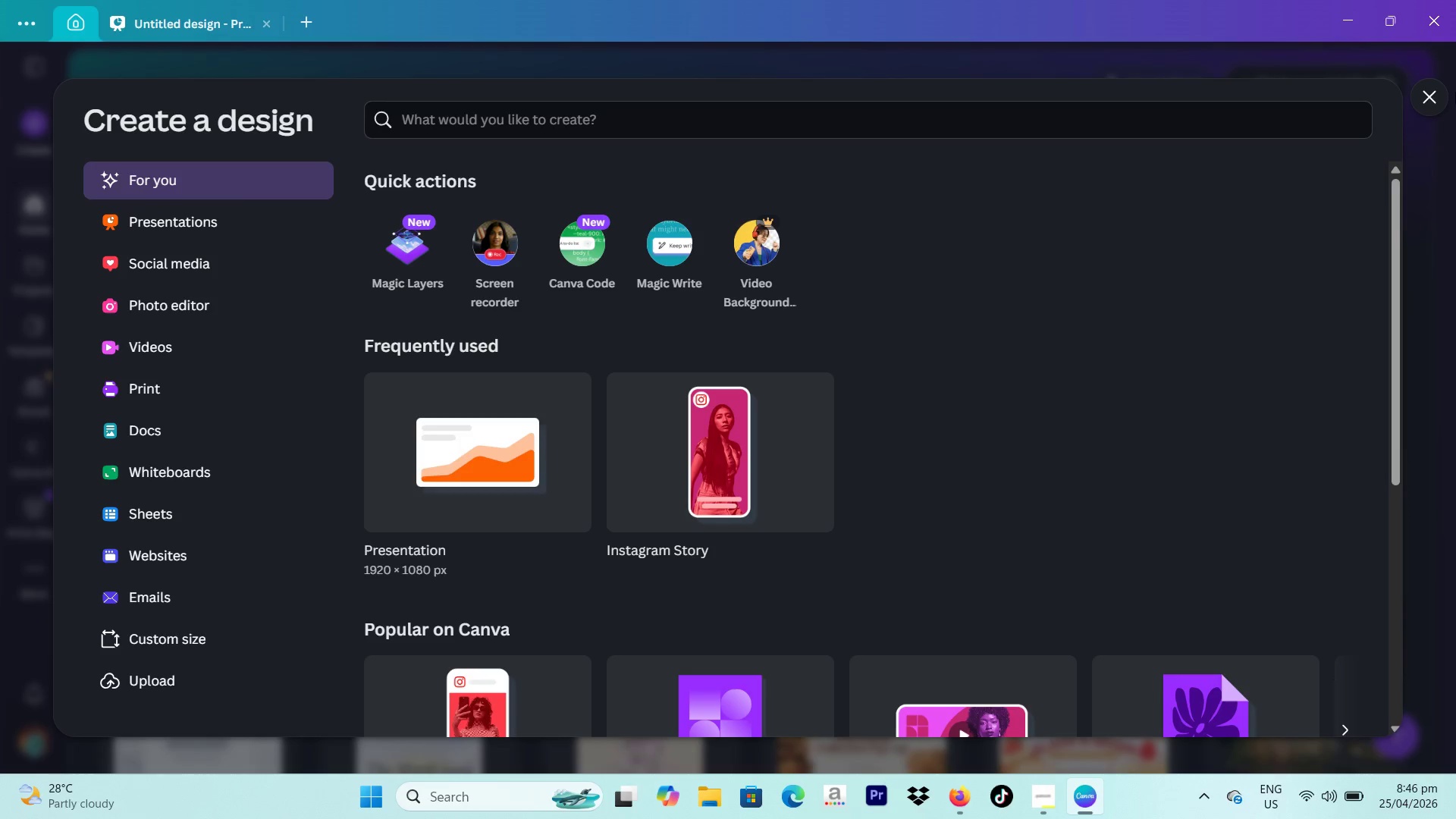 
left_click([1422, 101])
 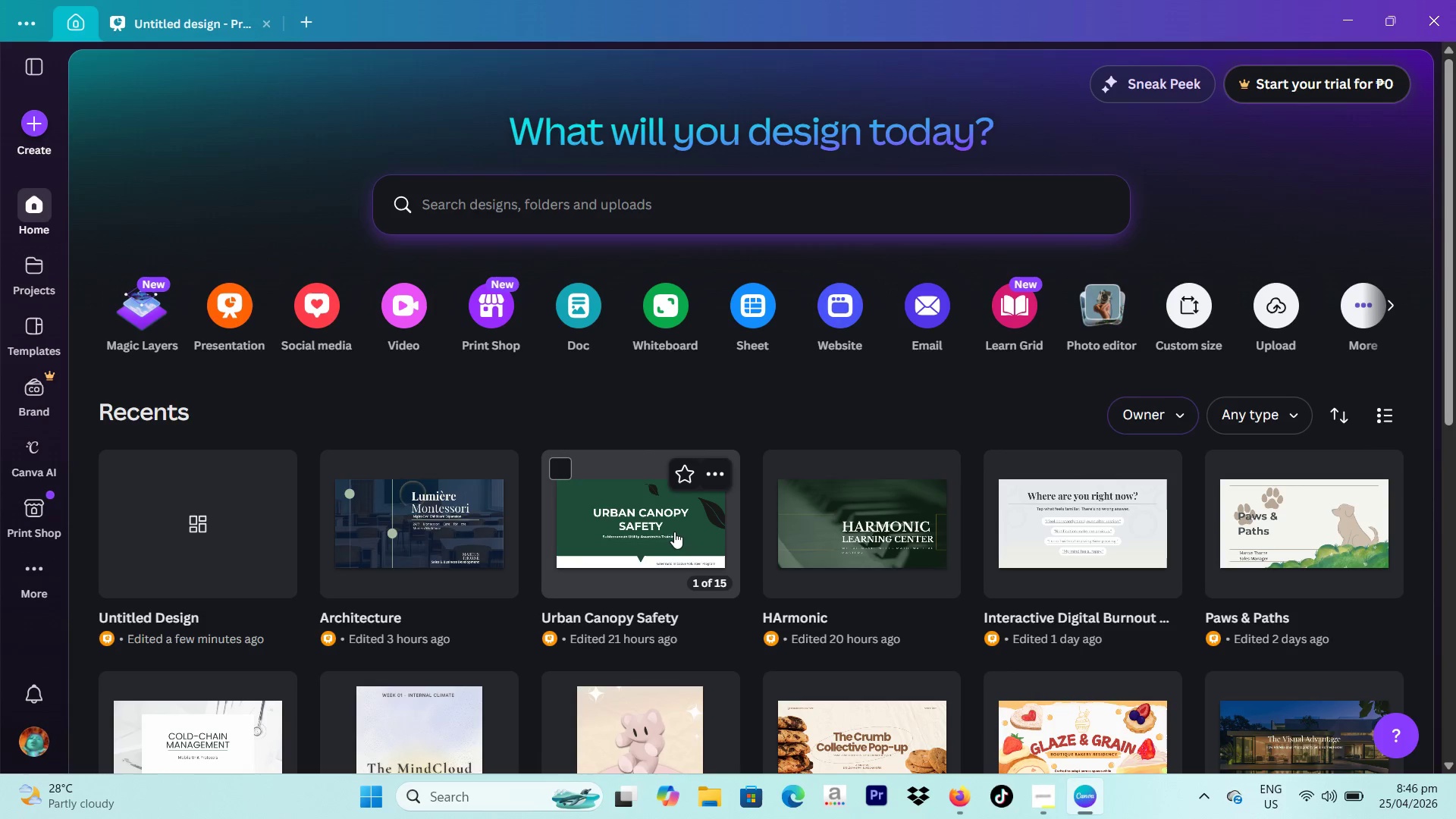 
left_click([673, 528])
 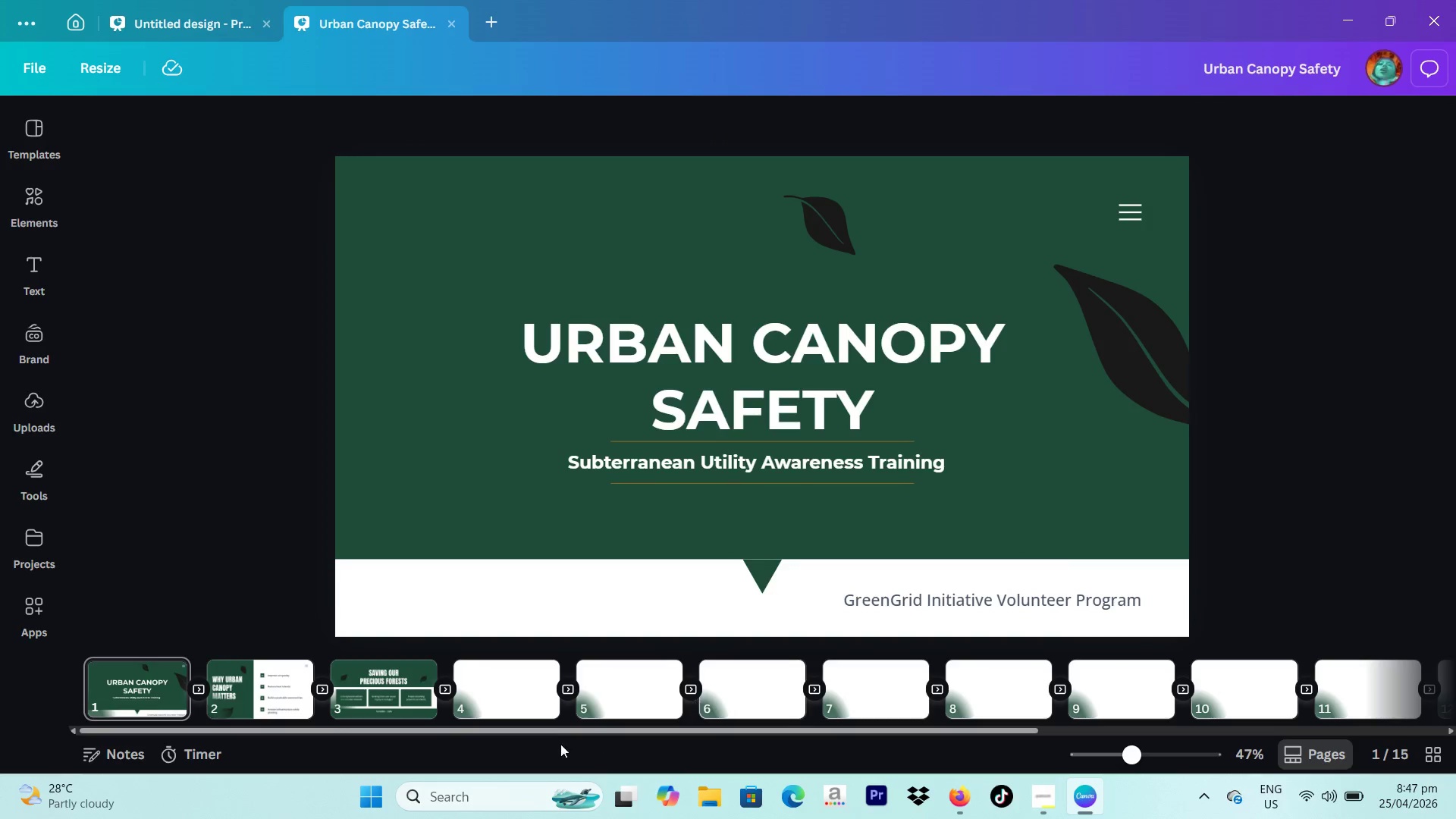 
wait(5.95)
 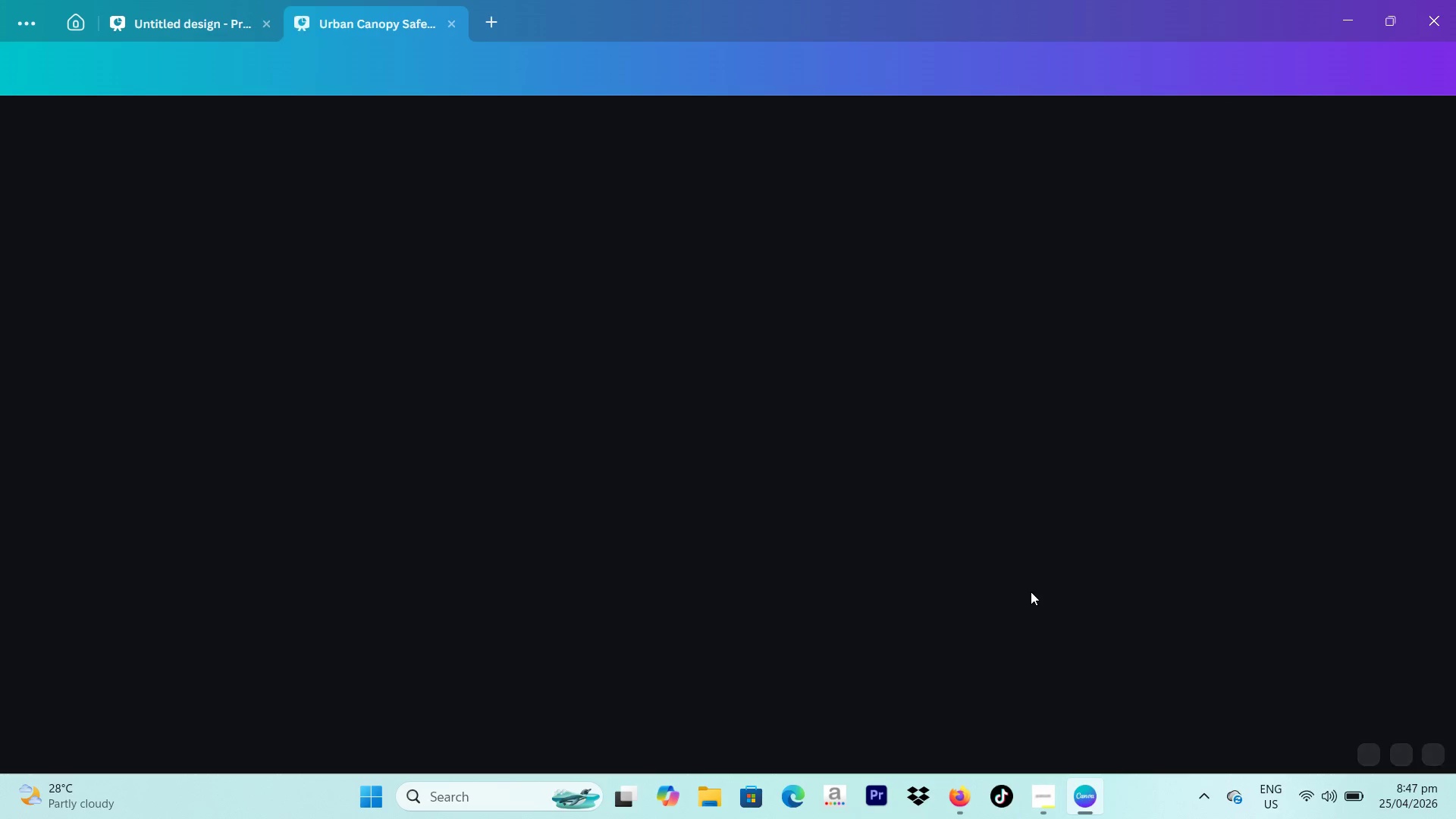 
scroll: coordinate [1124, 684], scroll_direction: down, amount: 3.0
 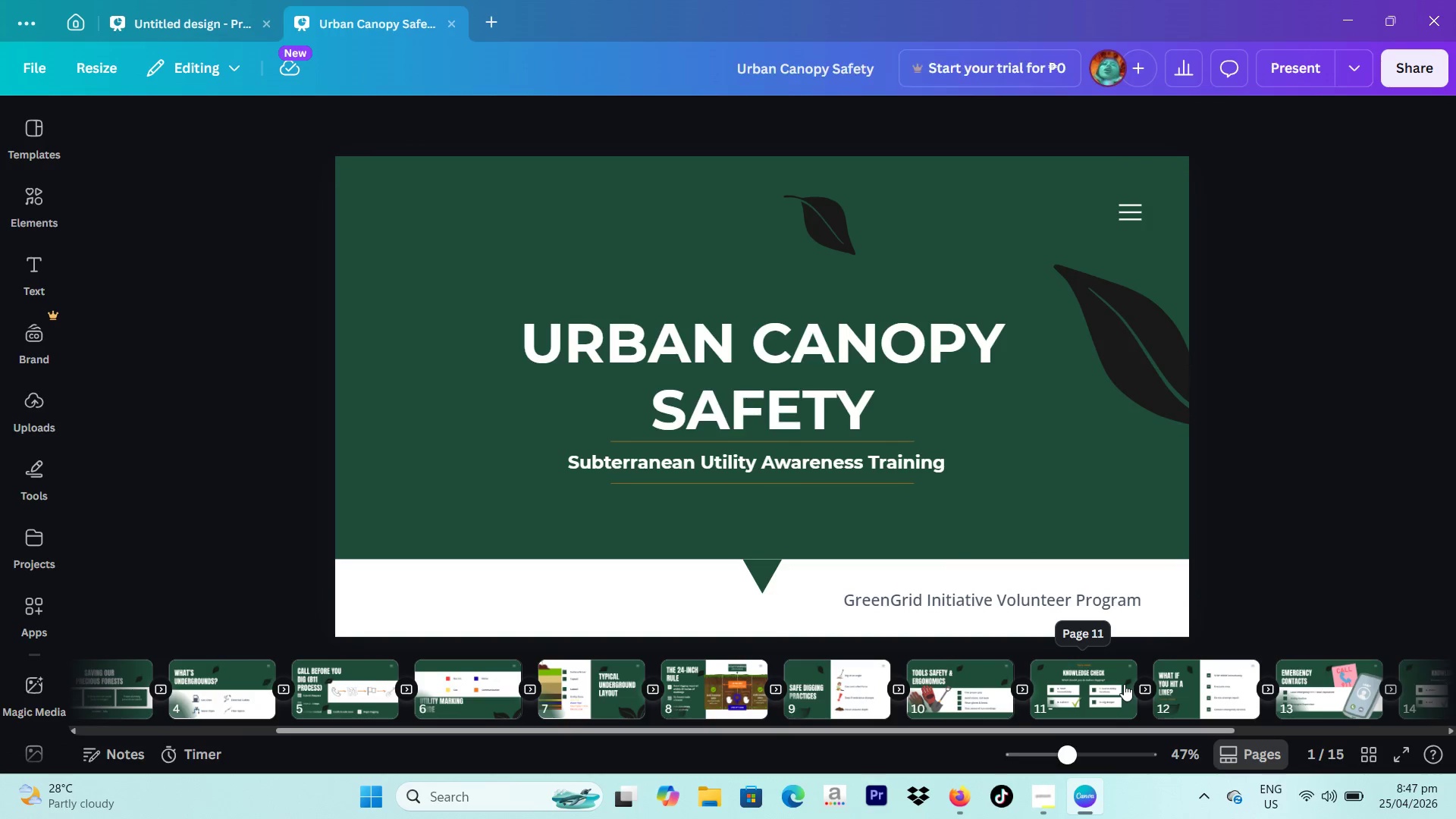 
scroll: coordinate [1028, 667], scroll_direction: up, amount: 8.0
 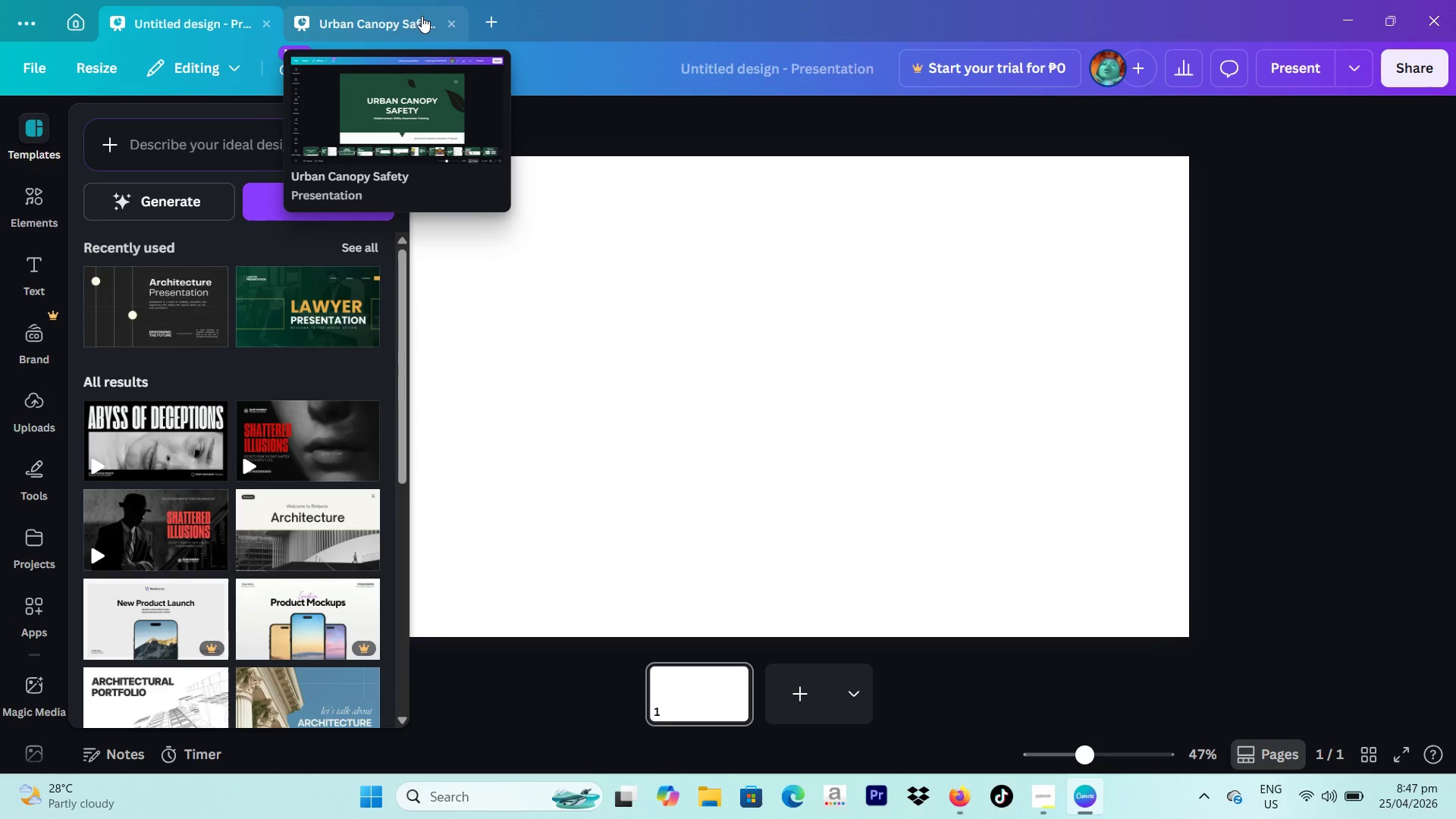 
left_click([422, 16])
 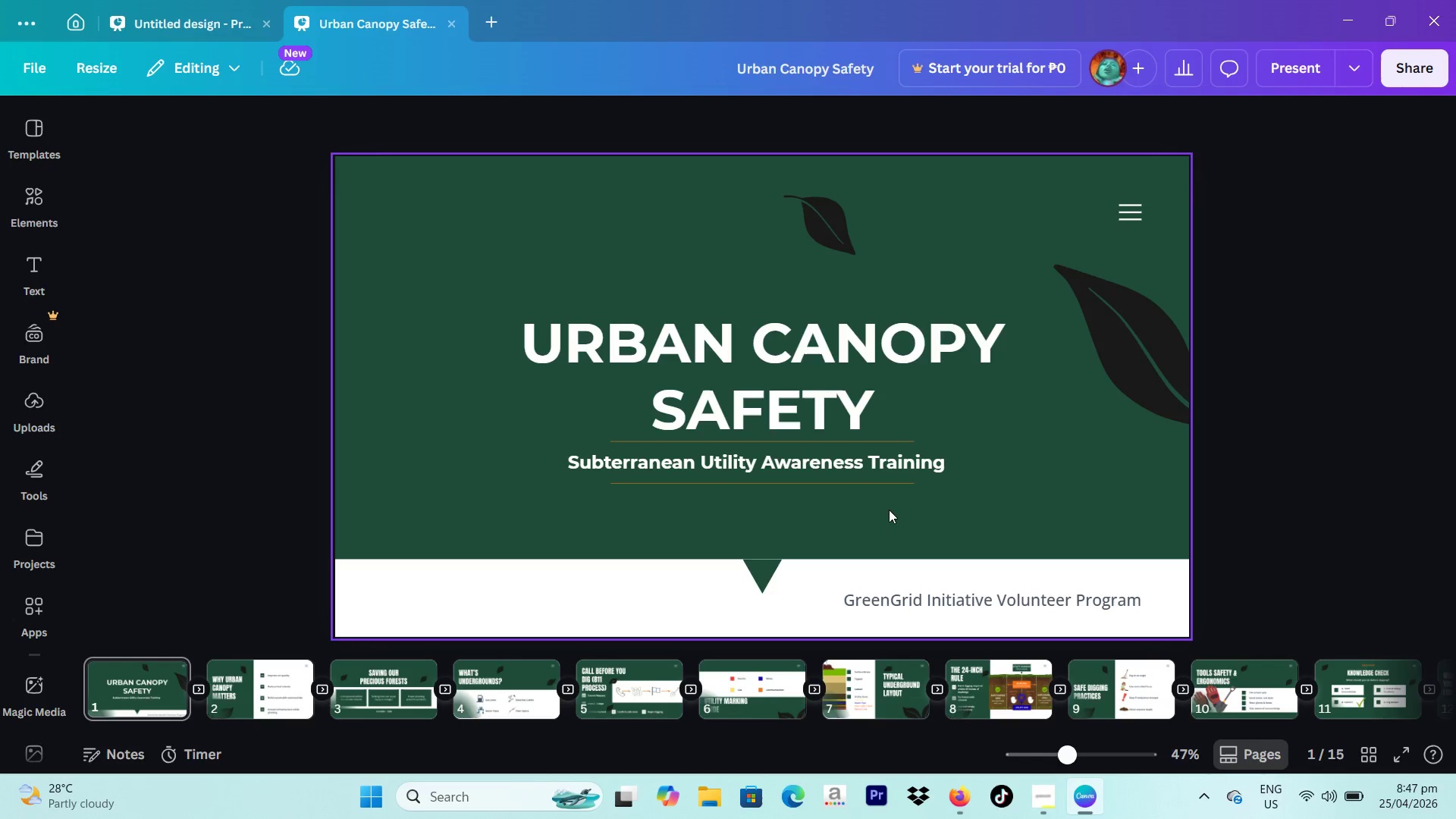 
wait(29.06)
 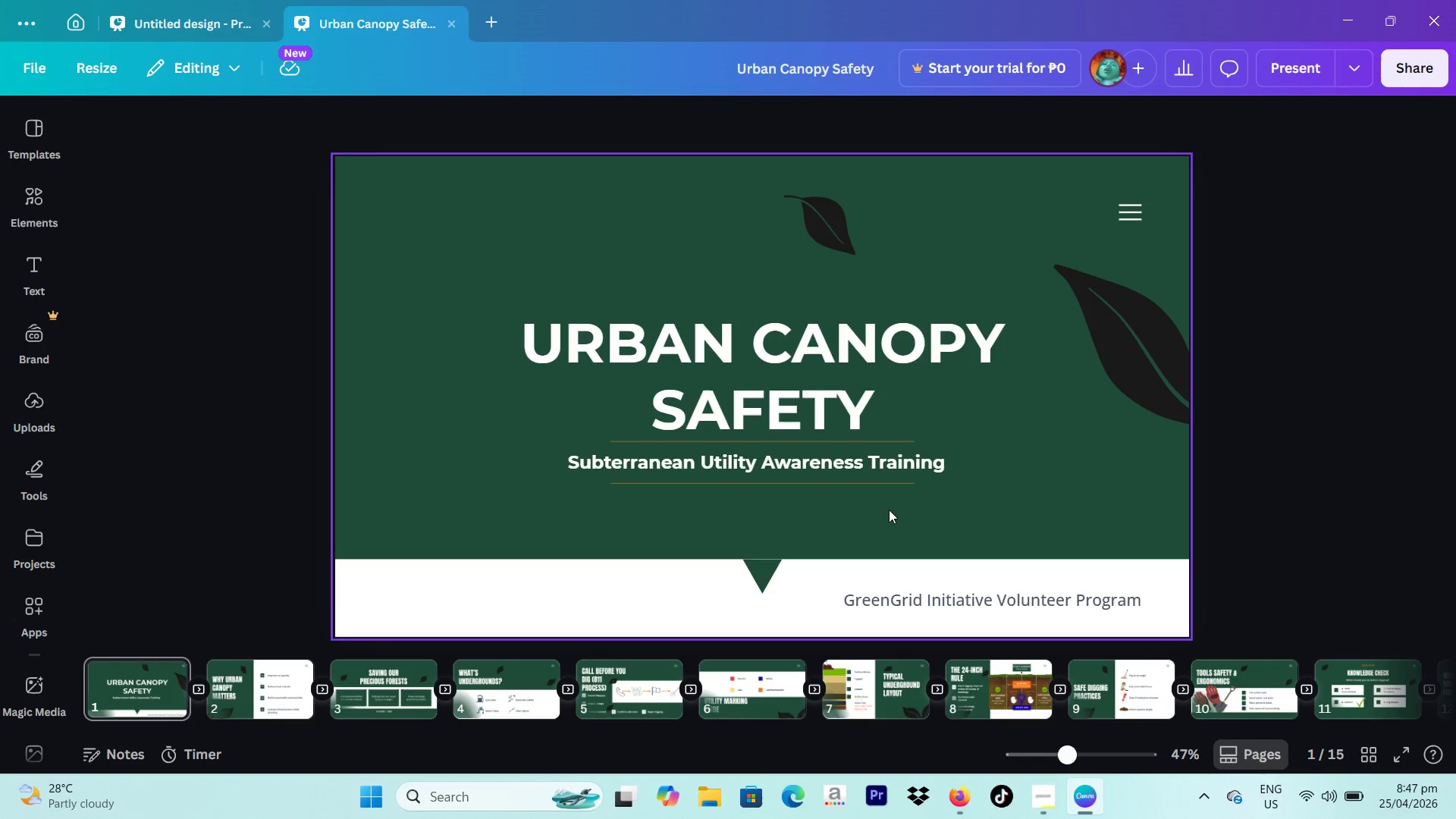 
left_click([720, 391])
 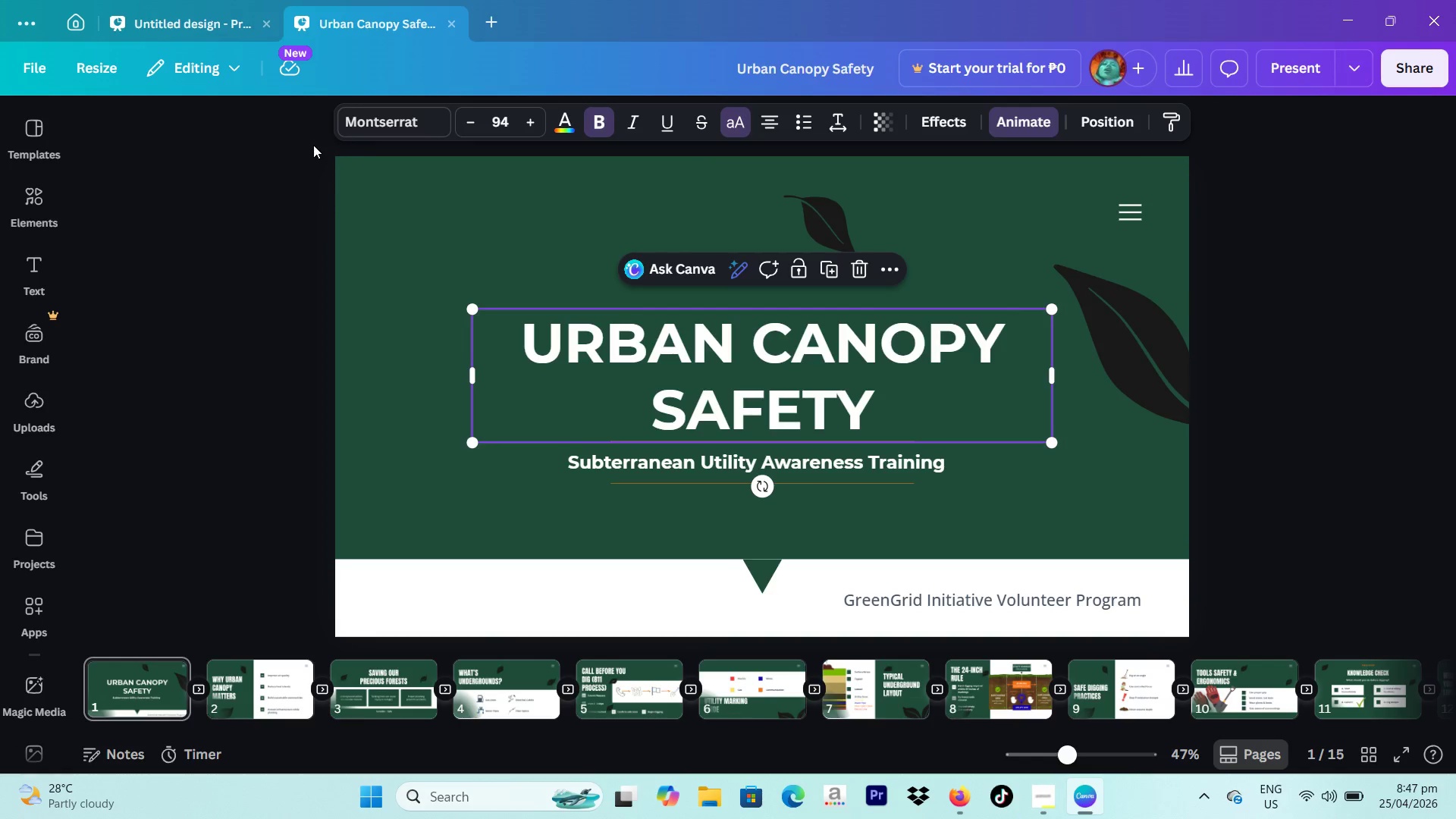 
left_click([416, 123])
 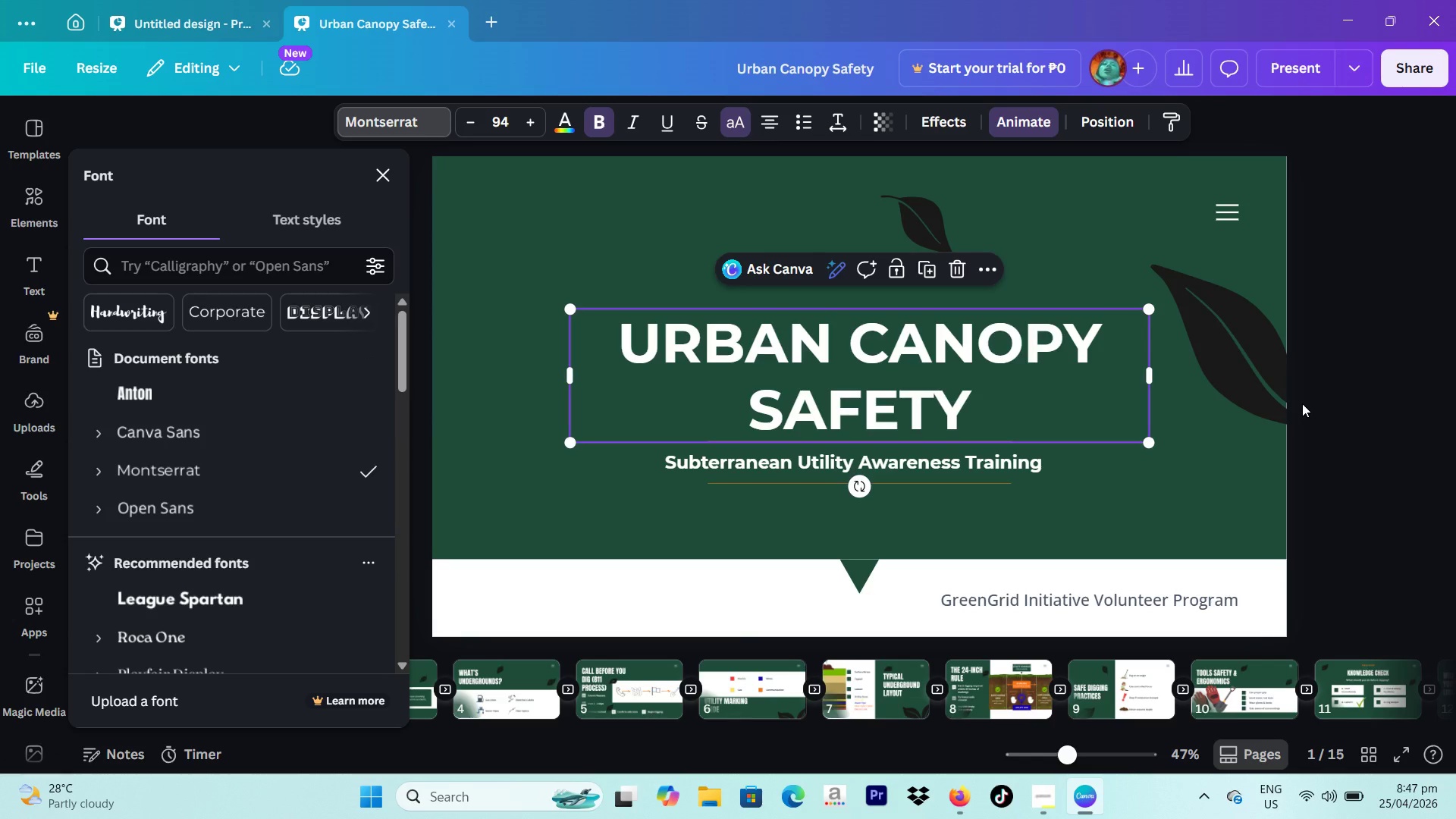 
wait(11.19)
 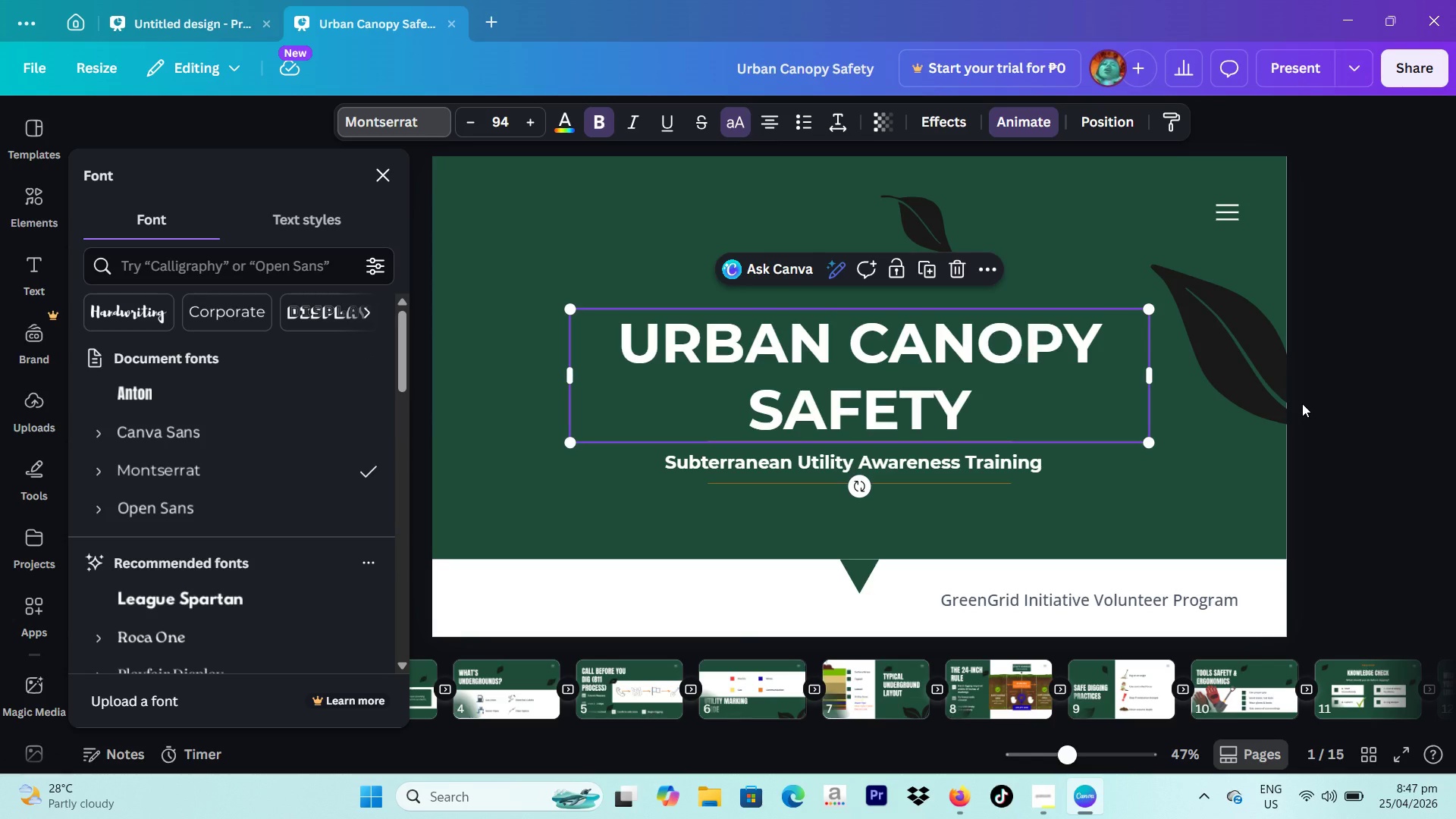 
left_click([1286, 416])
 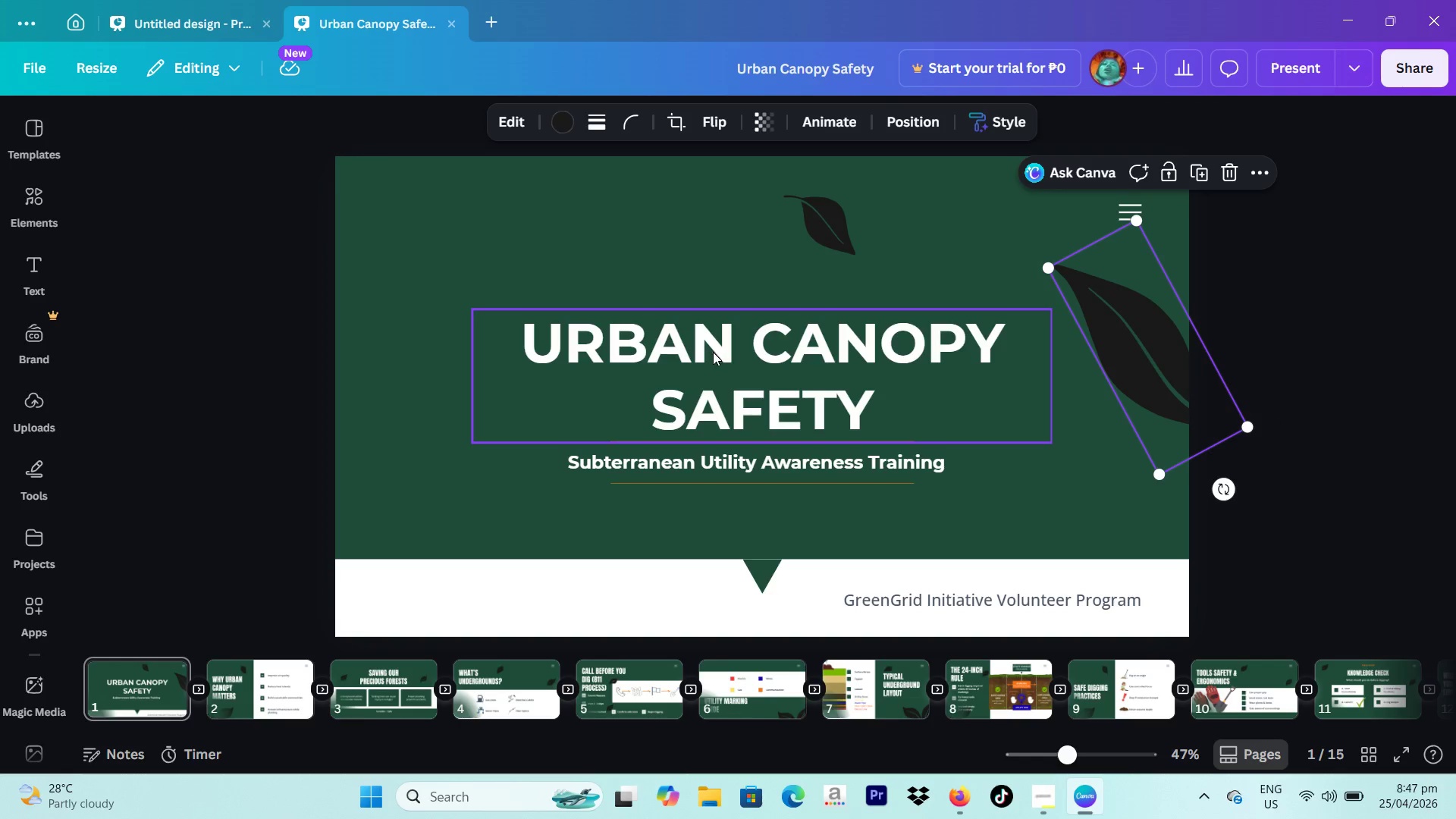 
wait(6.73)
 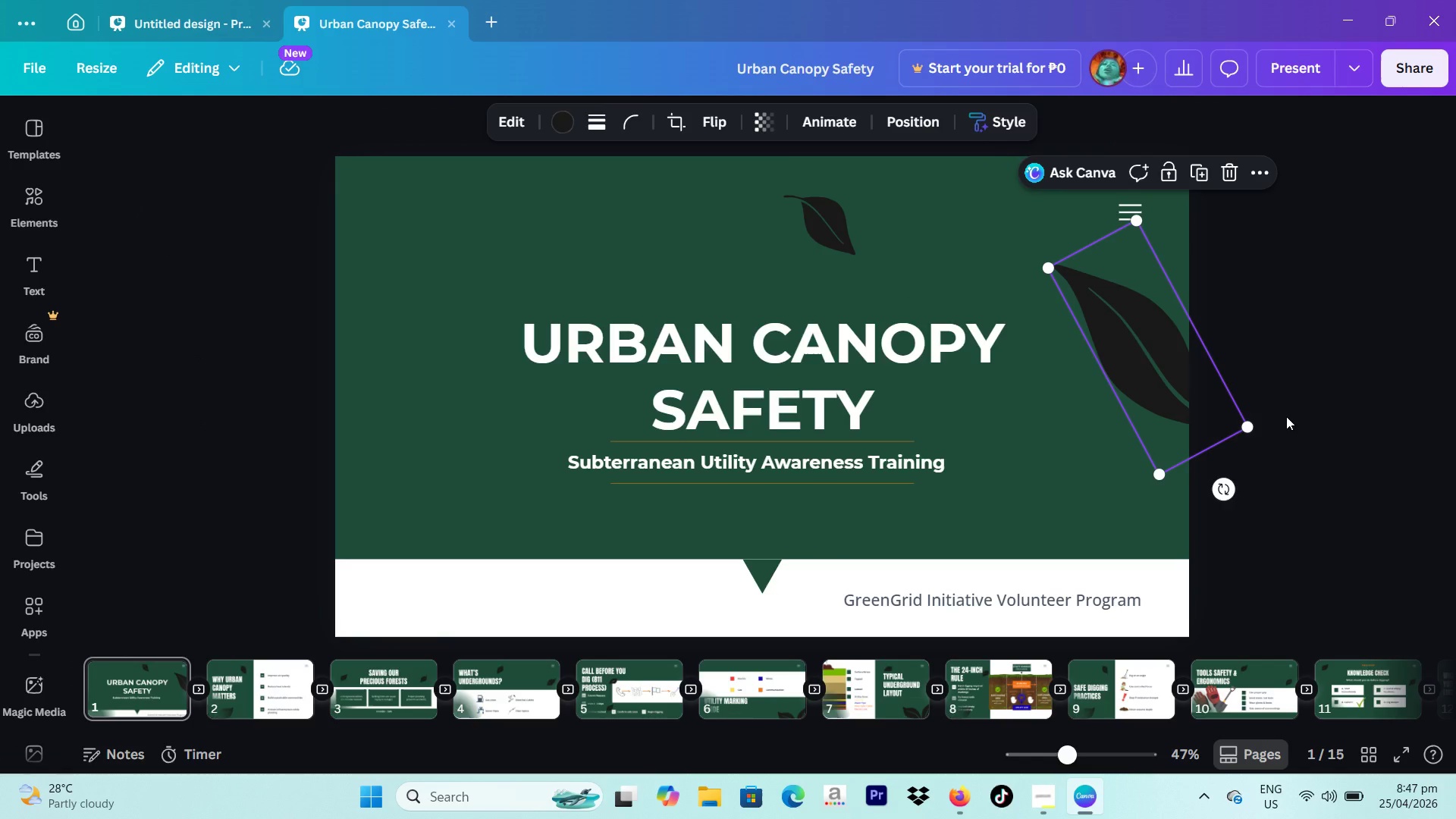 
left_click([742, 115])
 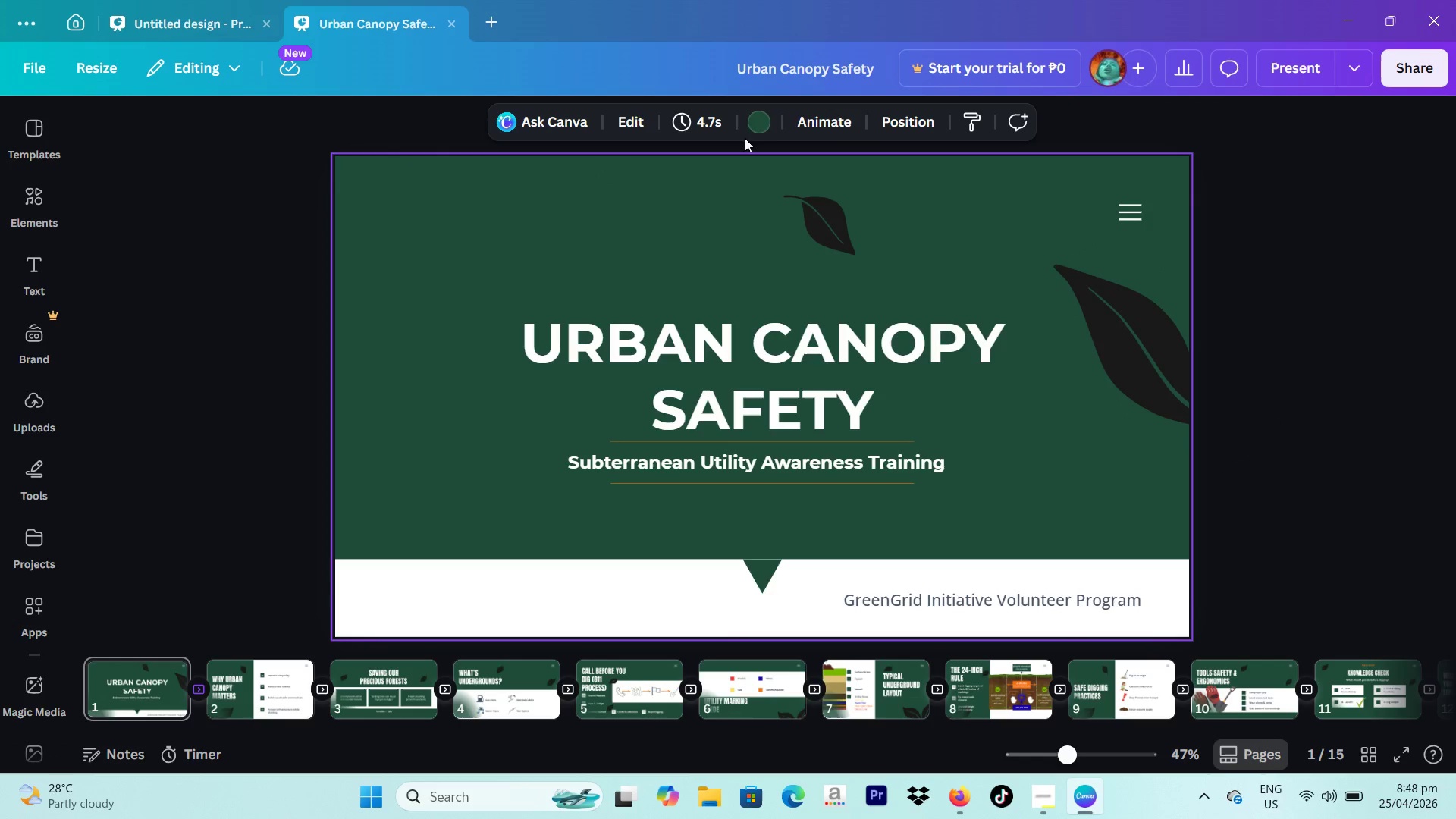 
left_click([755, 114])
 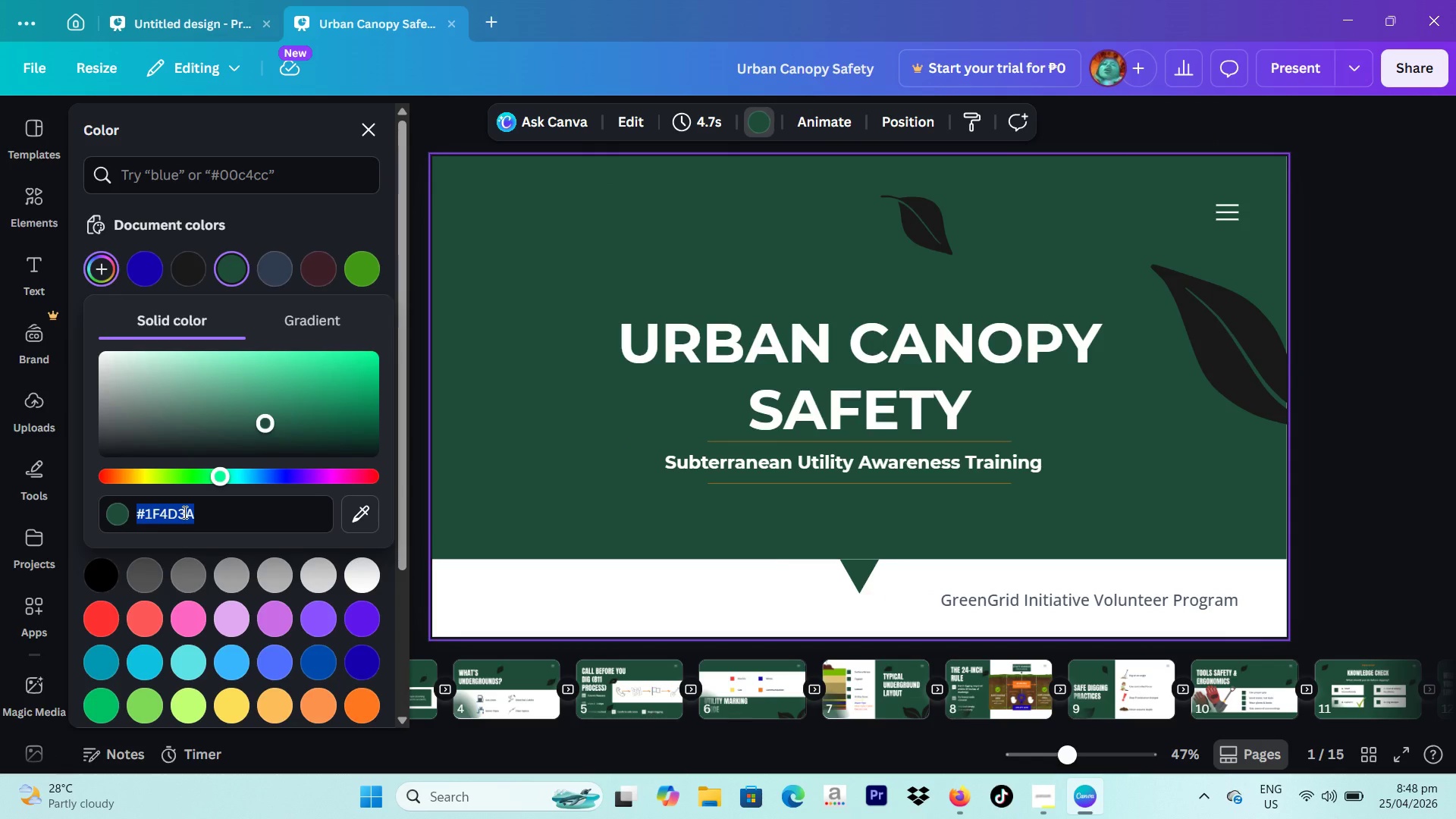 
type(2f3437)
 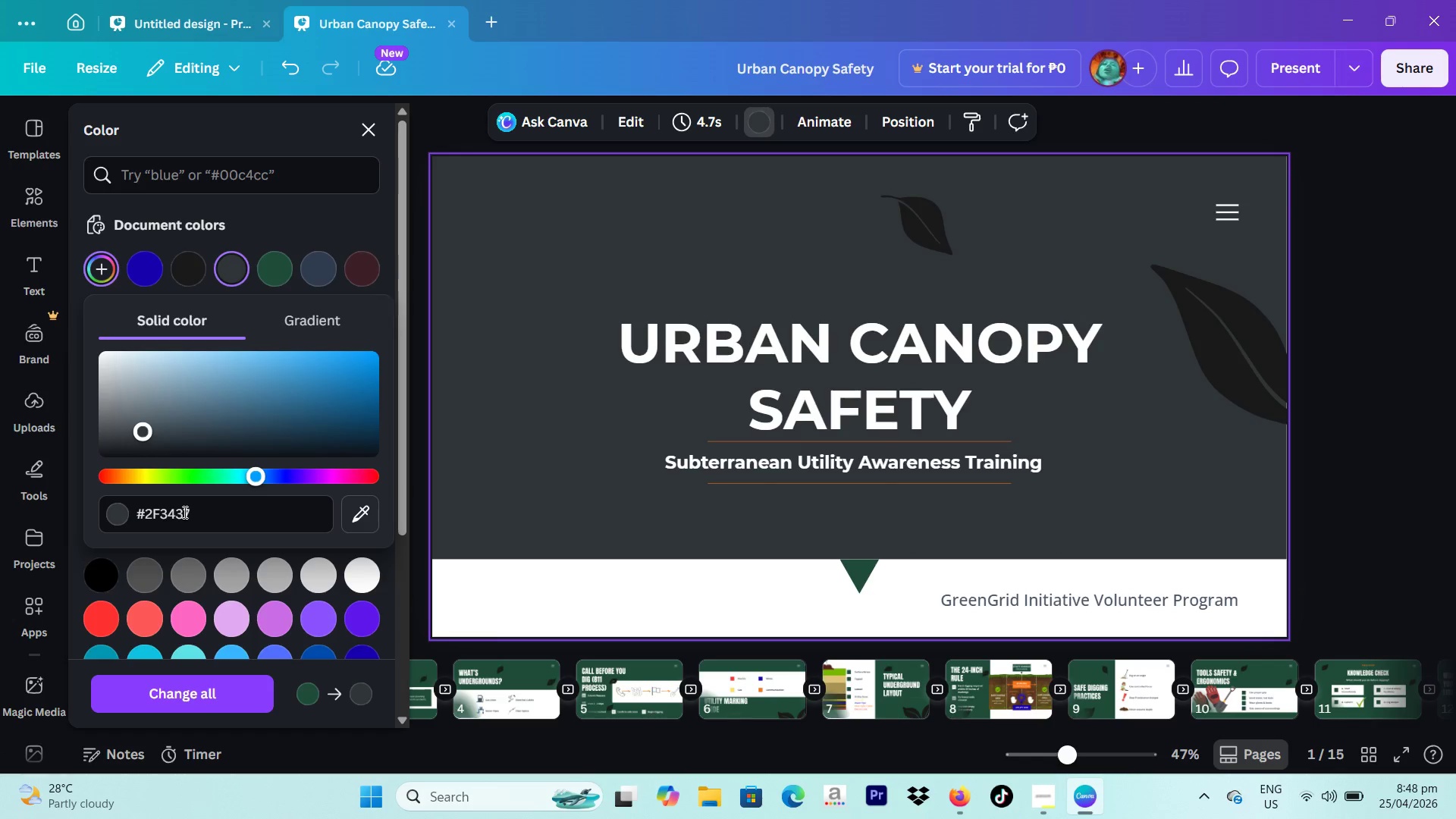 
key(Enter)
 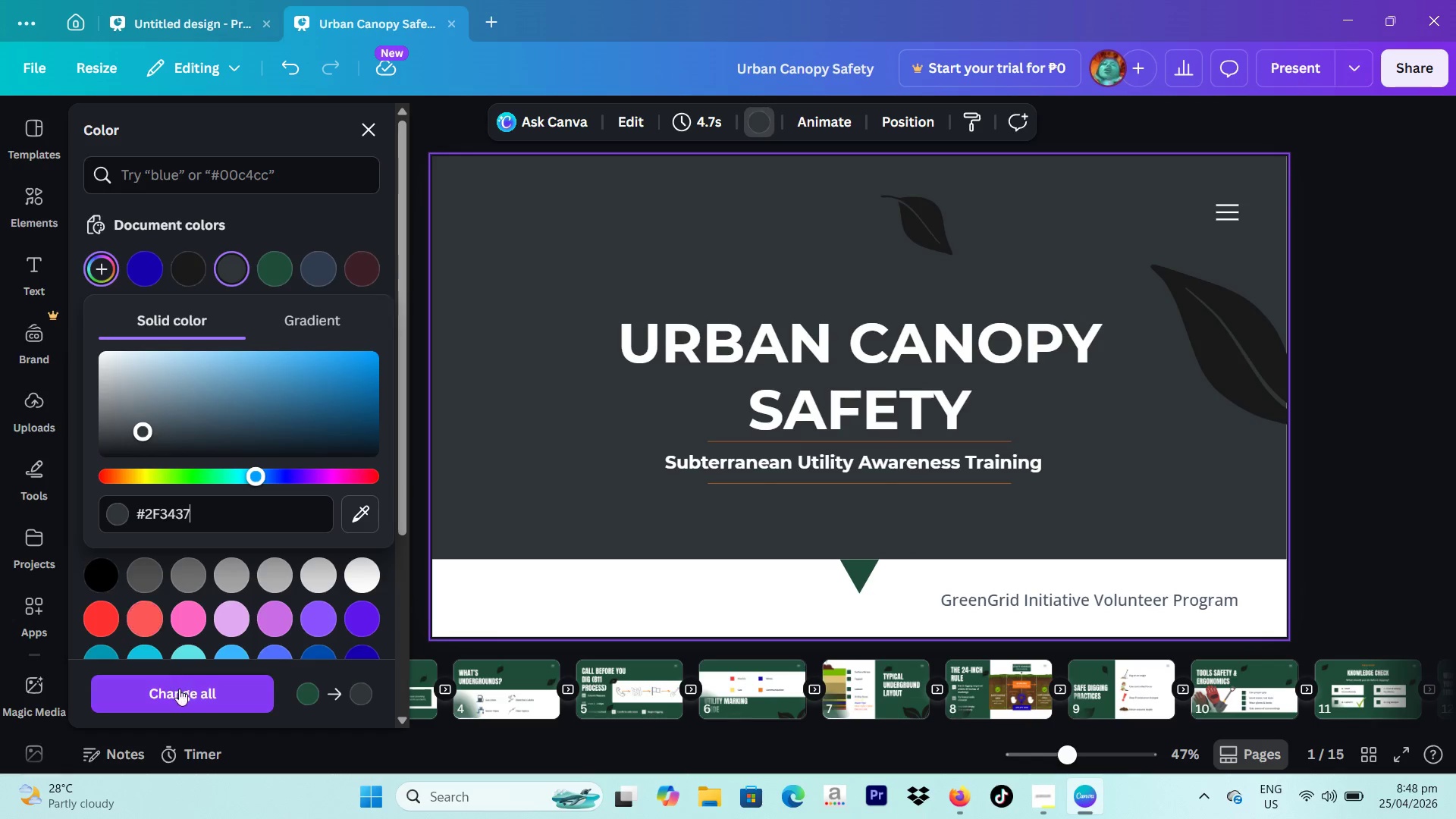 
left_click([180, 695])
 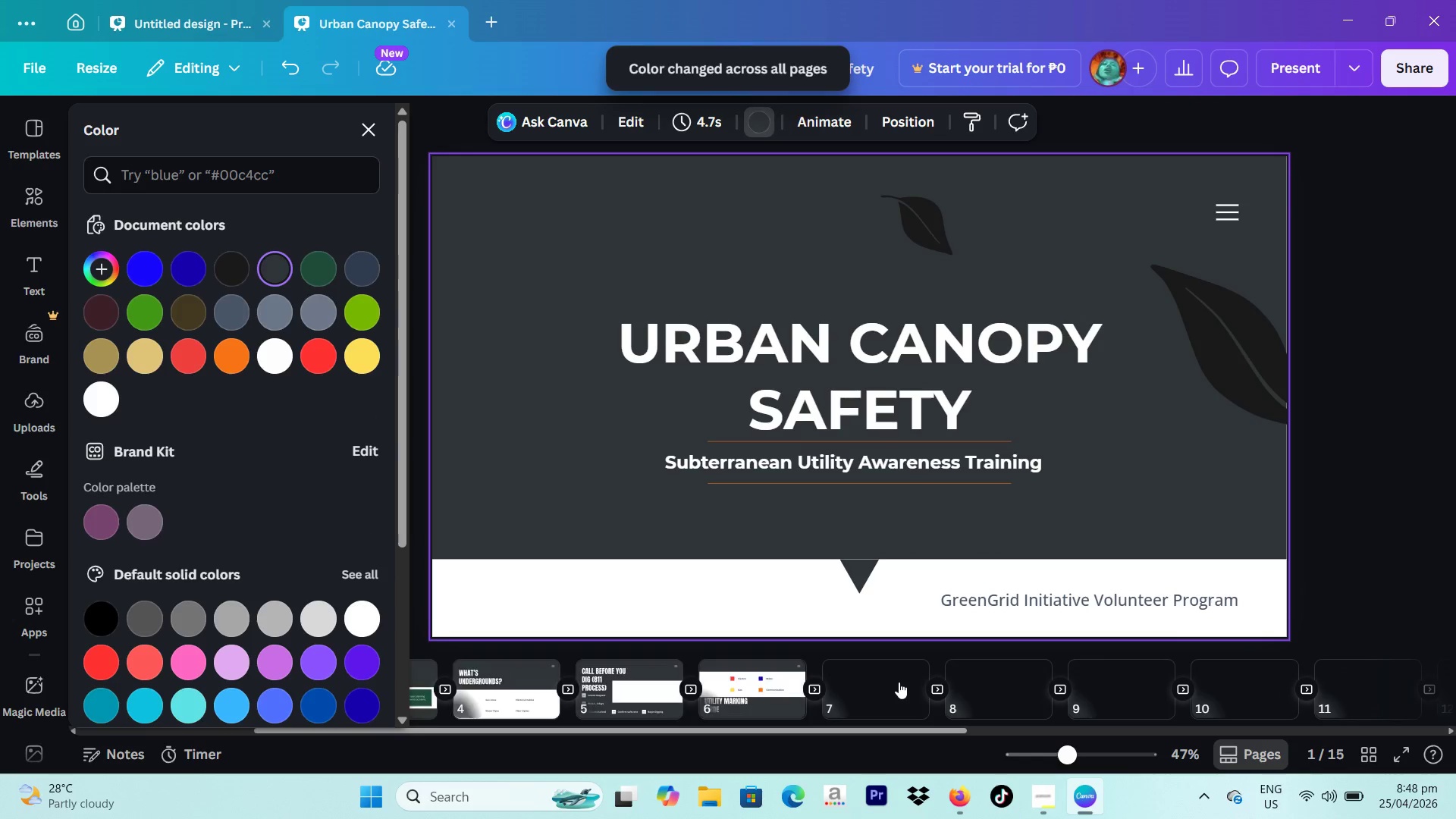 
scroll: coordinate [899, 682], scroll_direction: up, amount: 10.0
 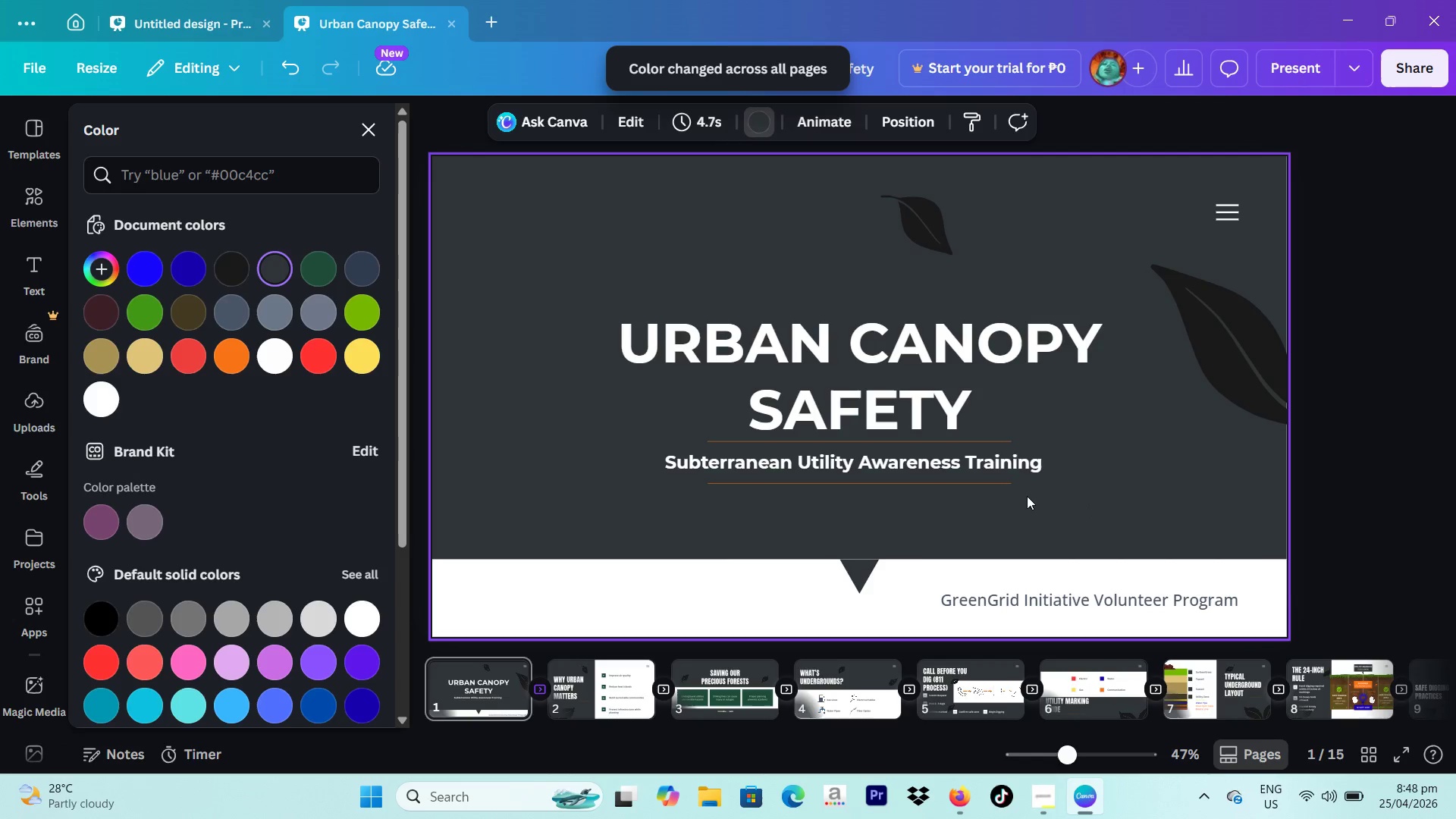 
left_click([881, 490])
 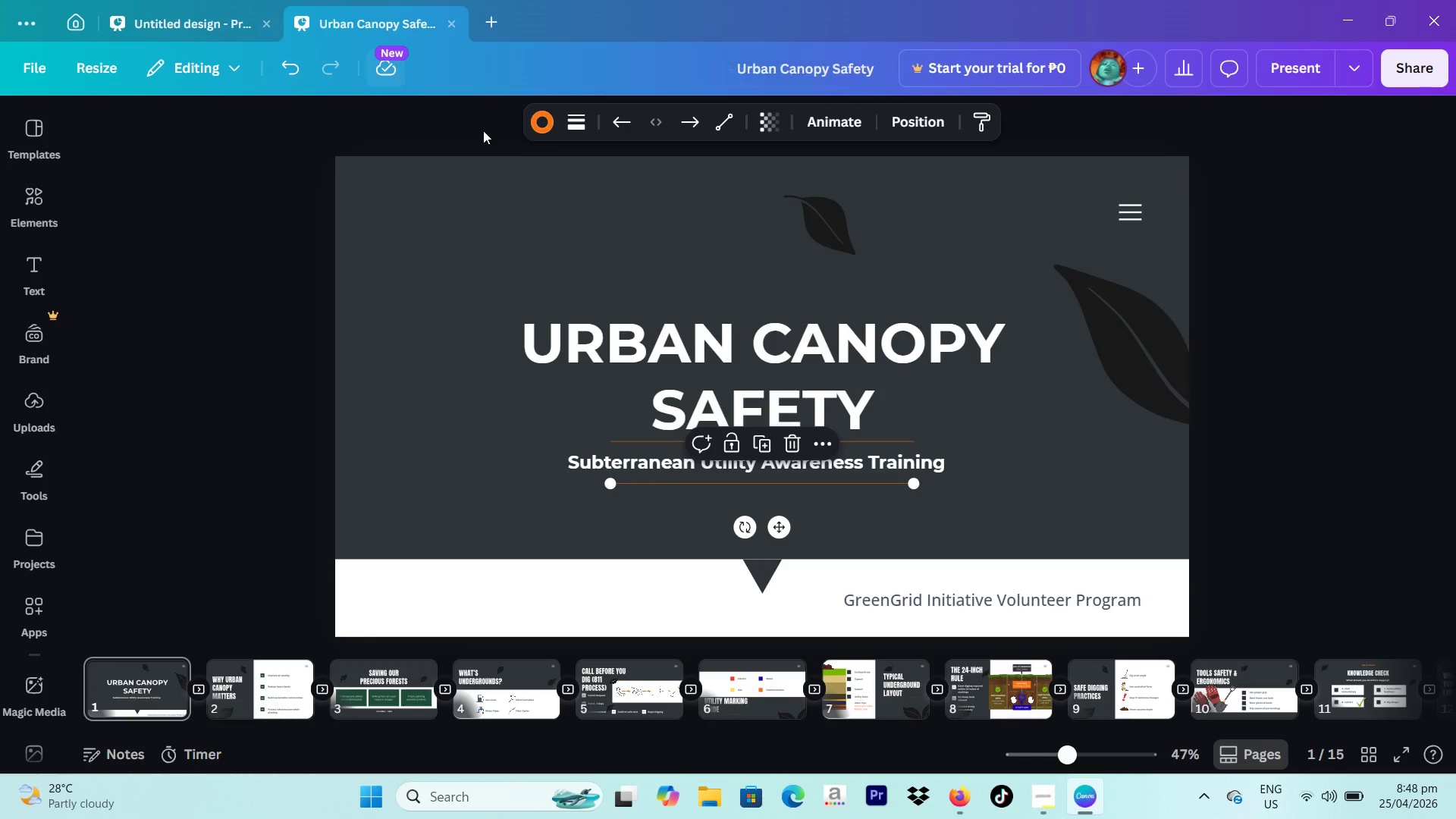 
left_click([540, 128])
 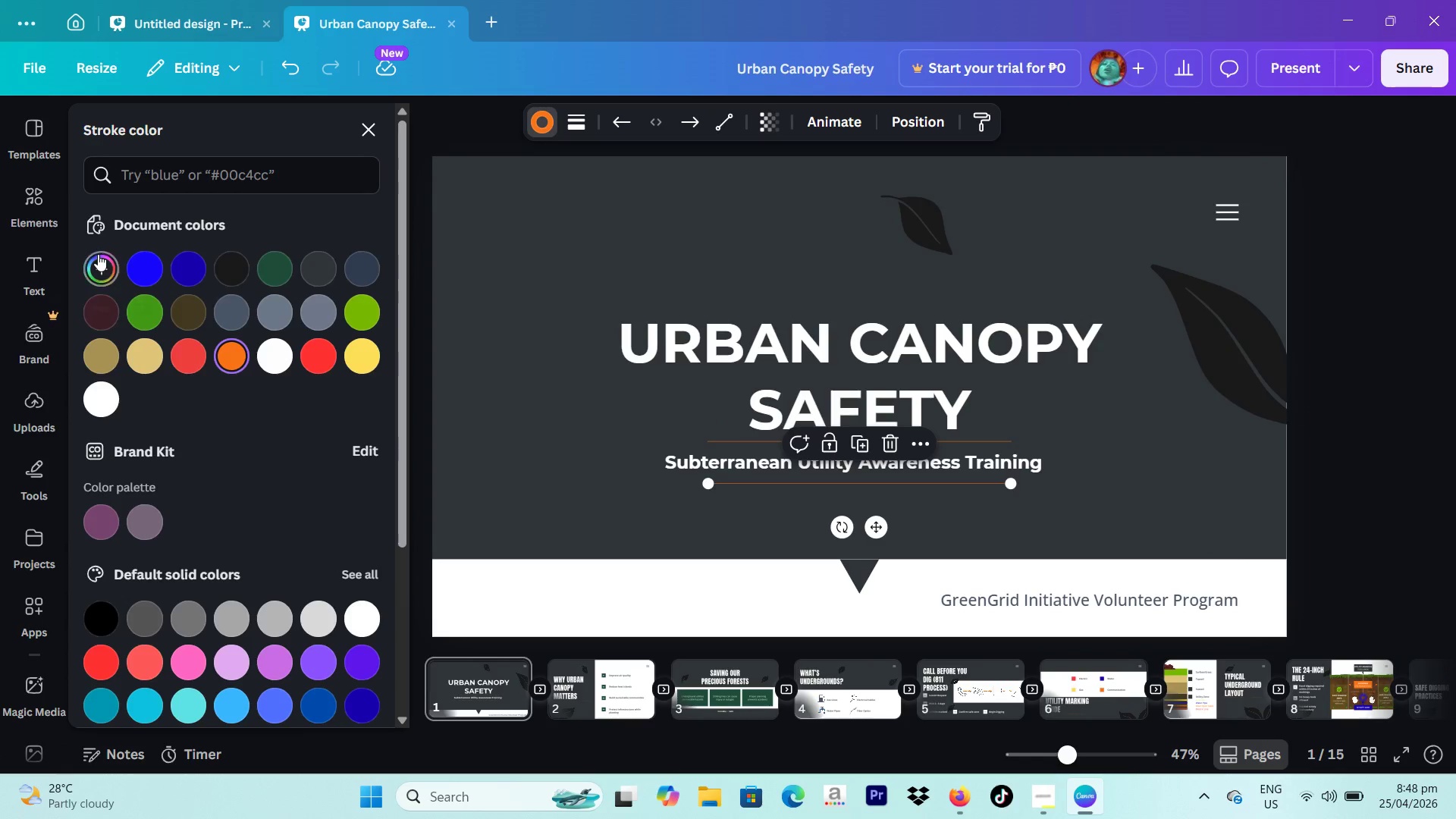 
mouse_move([219, 356])
 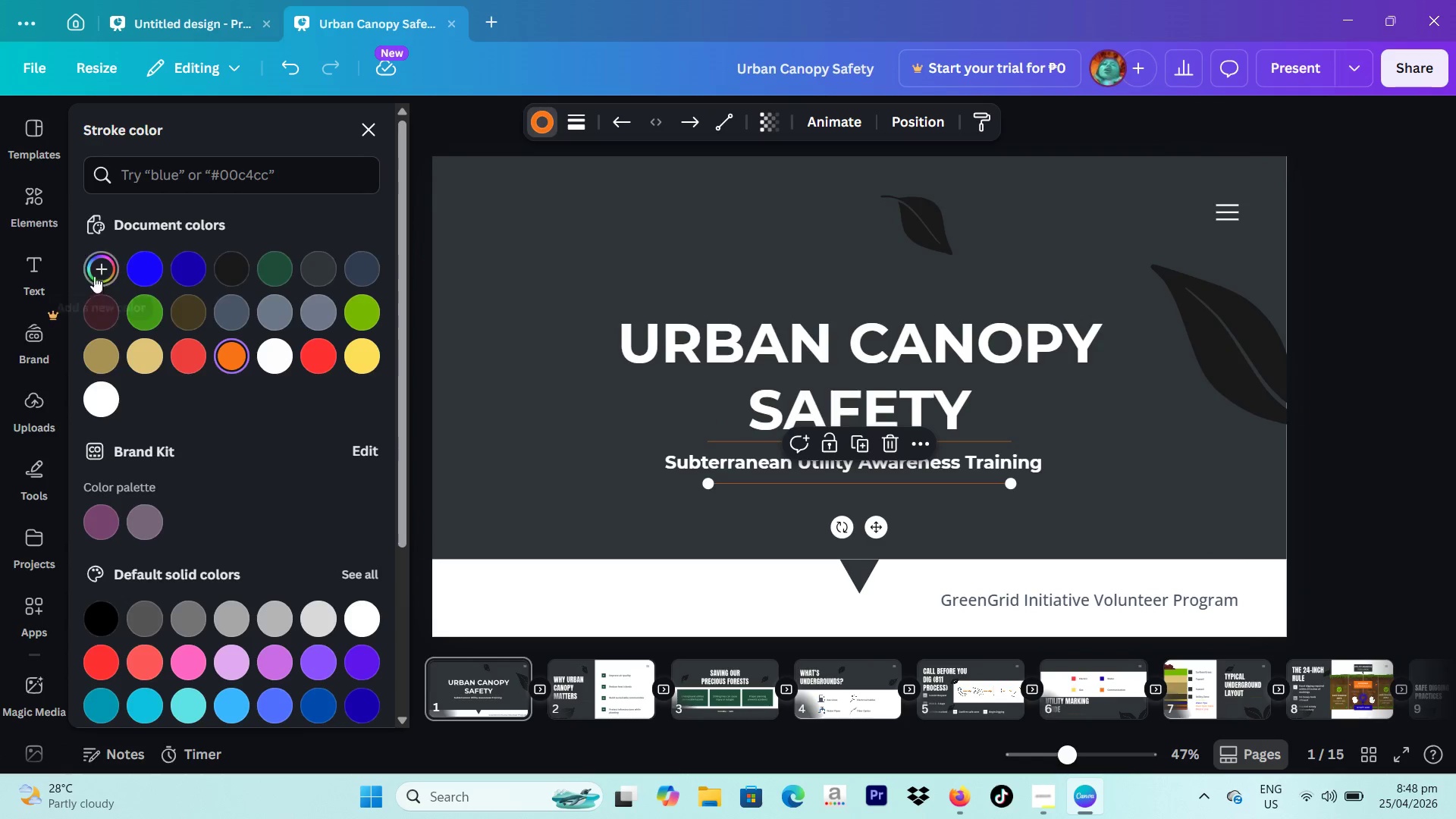 
left_click([96, 269])
 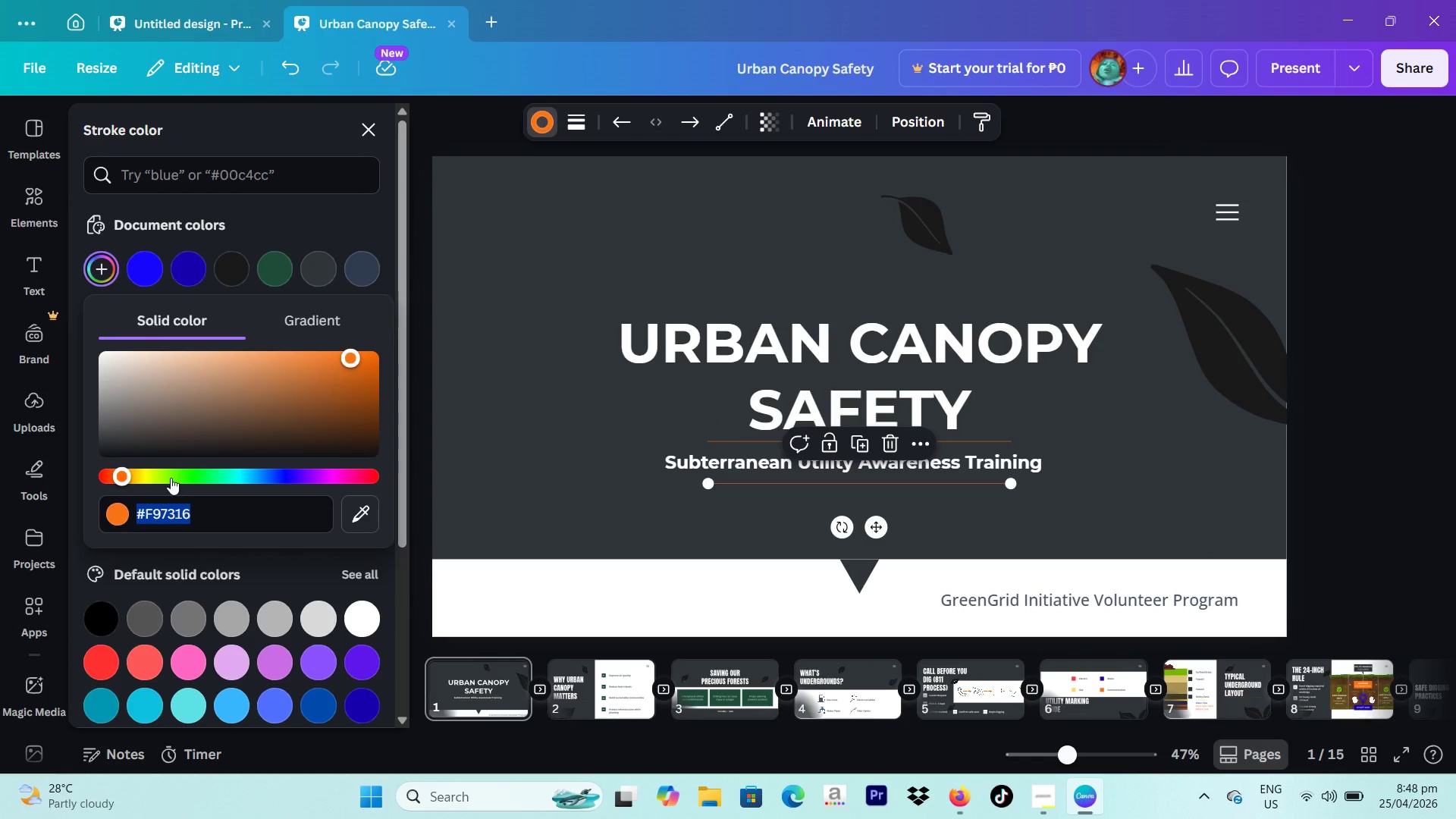 
type(ff6a00)
 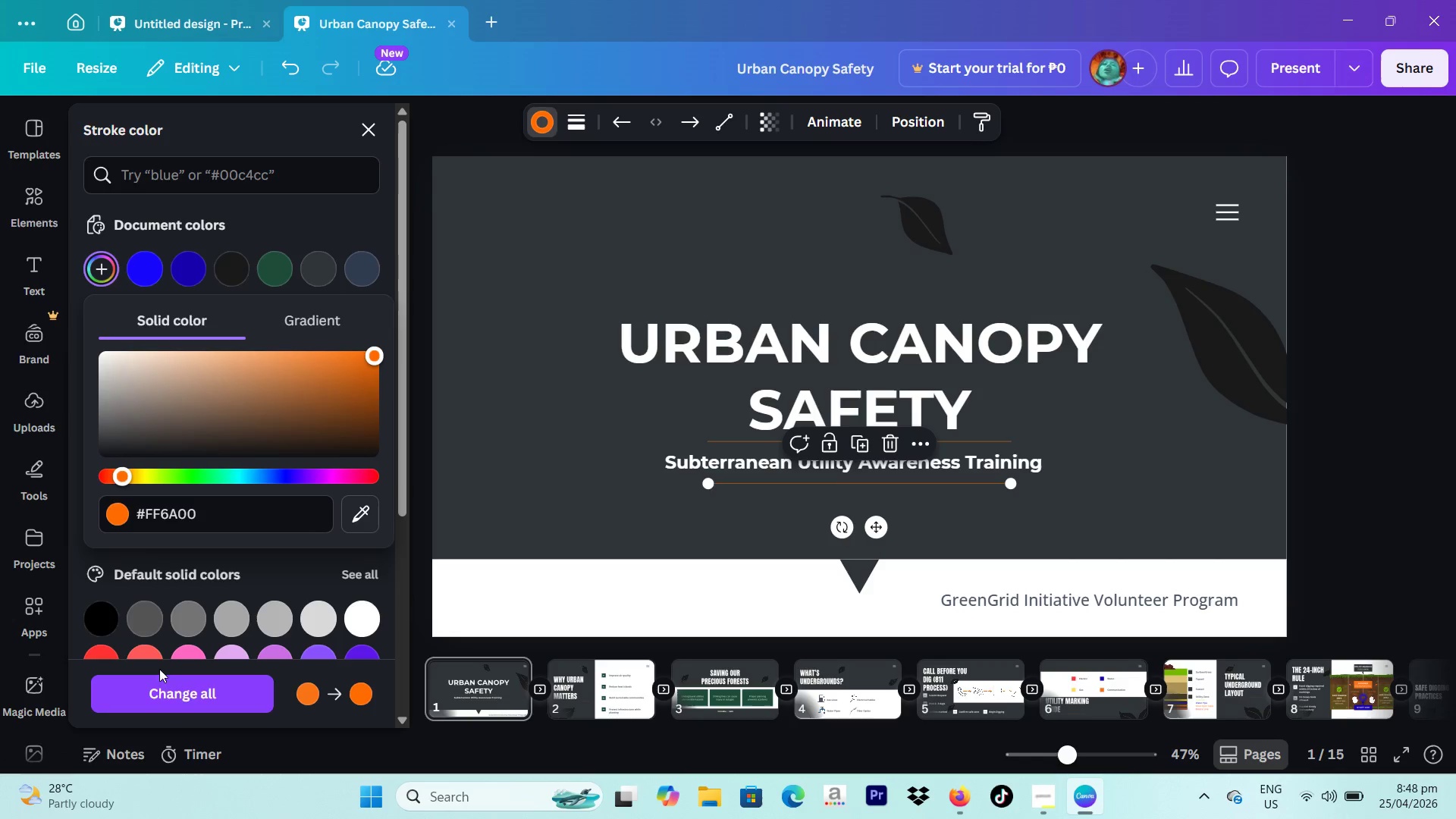 
left_click([193, 708])
 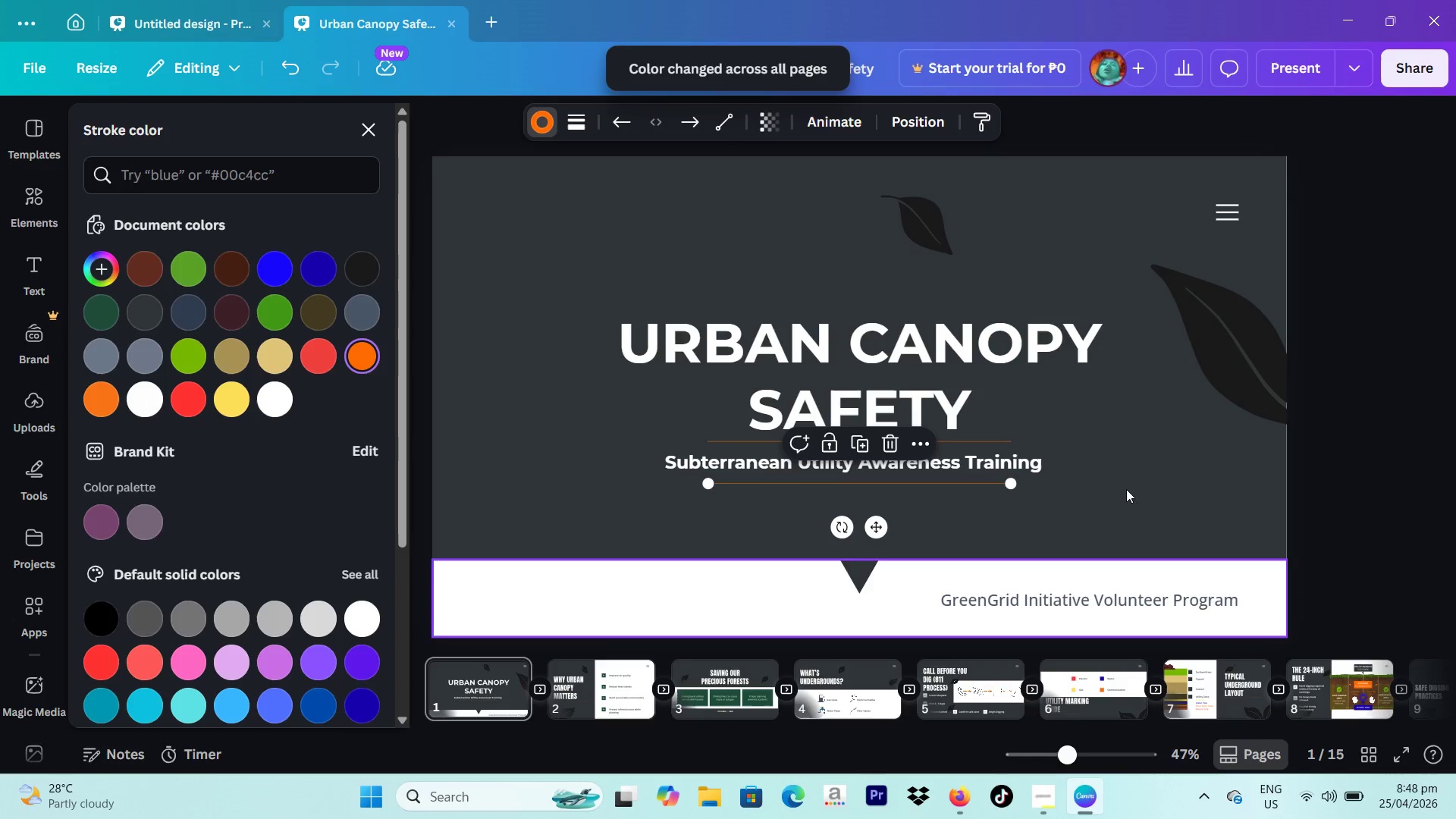 
left_click([985, 396])
 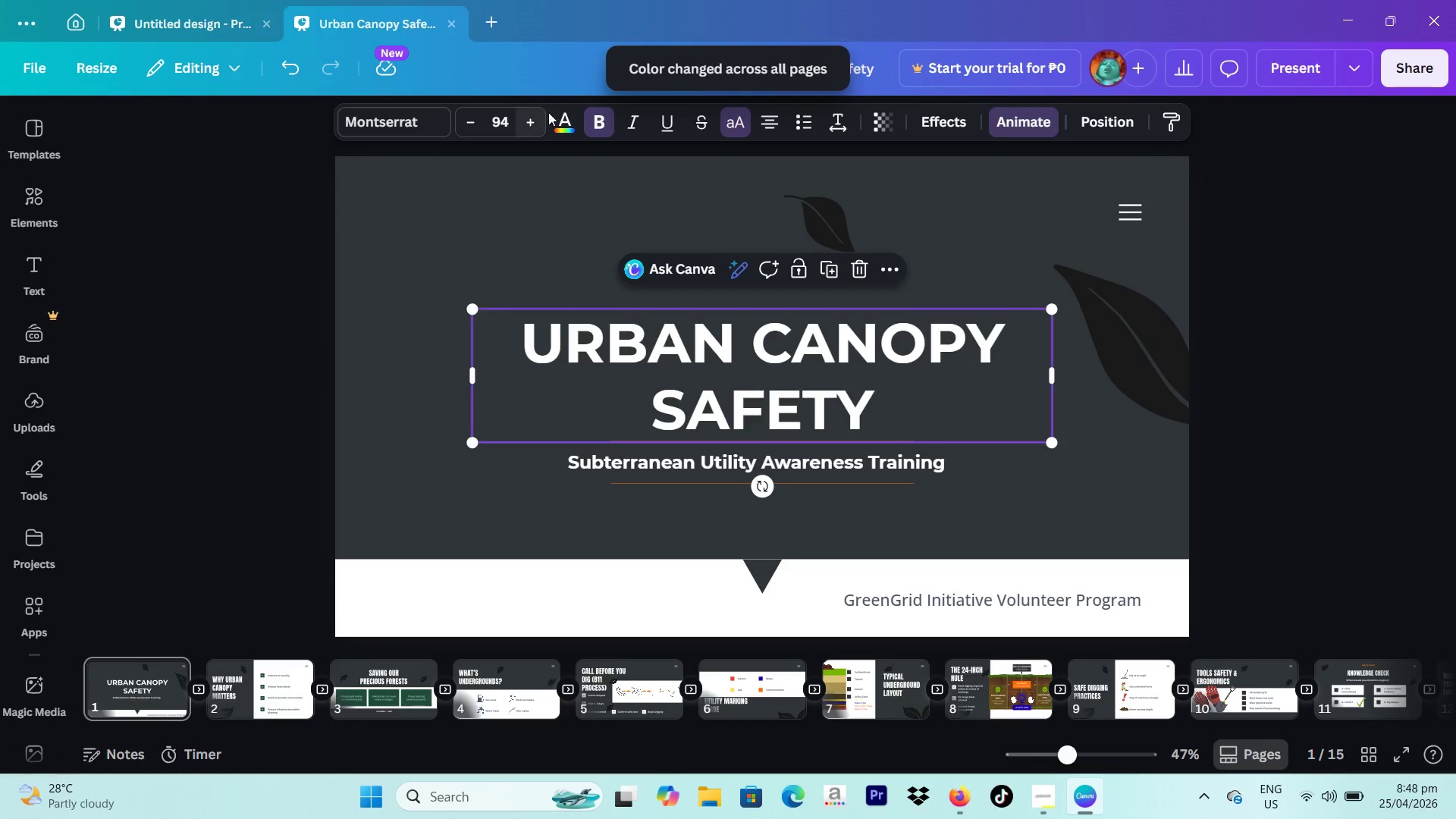 
left_click([563, 118])
 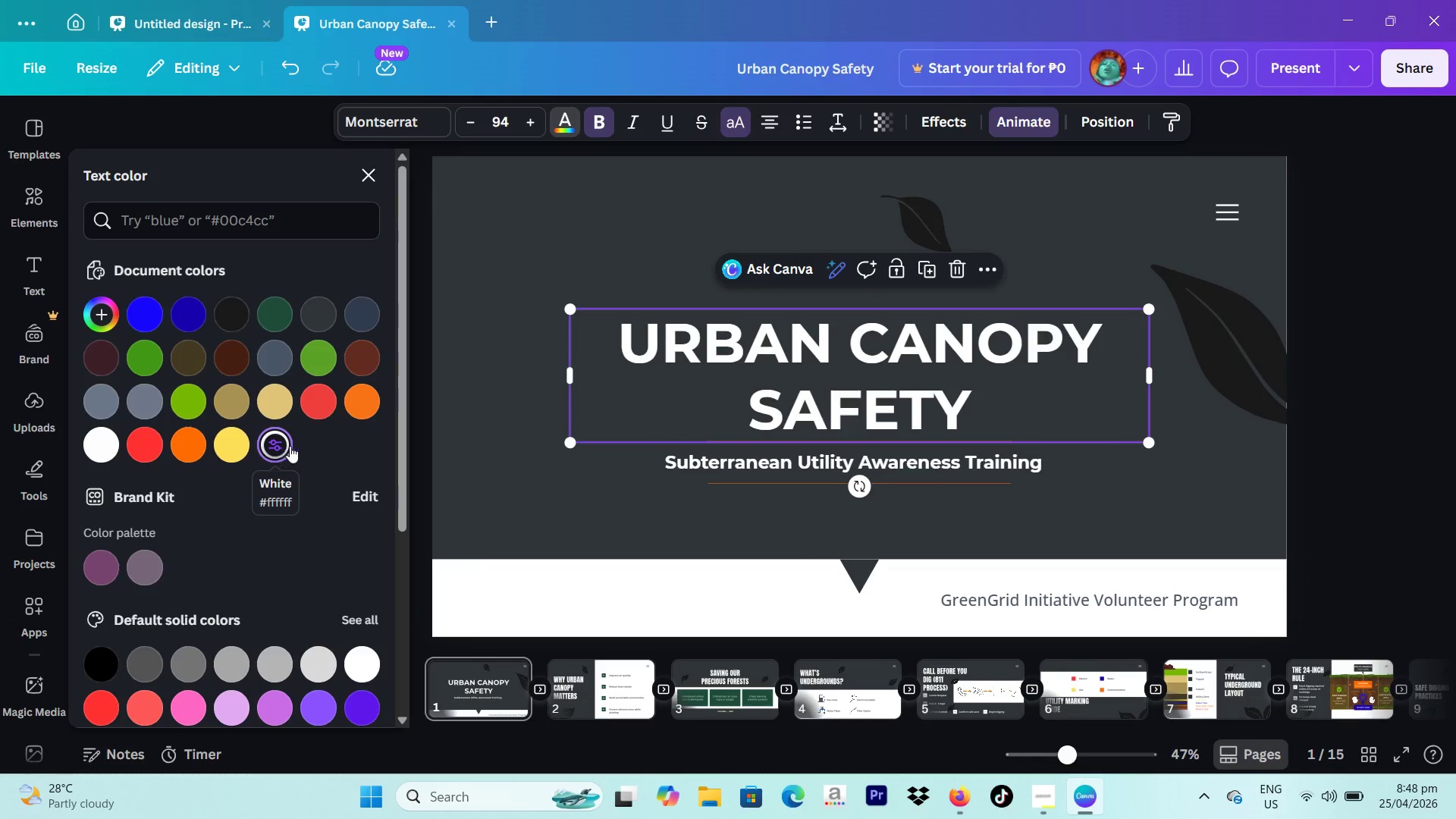 
wait(8.41)
 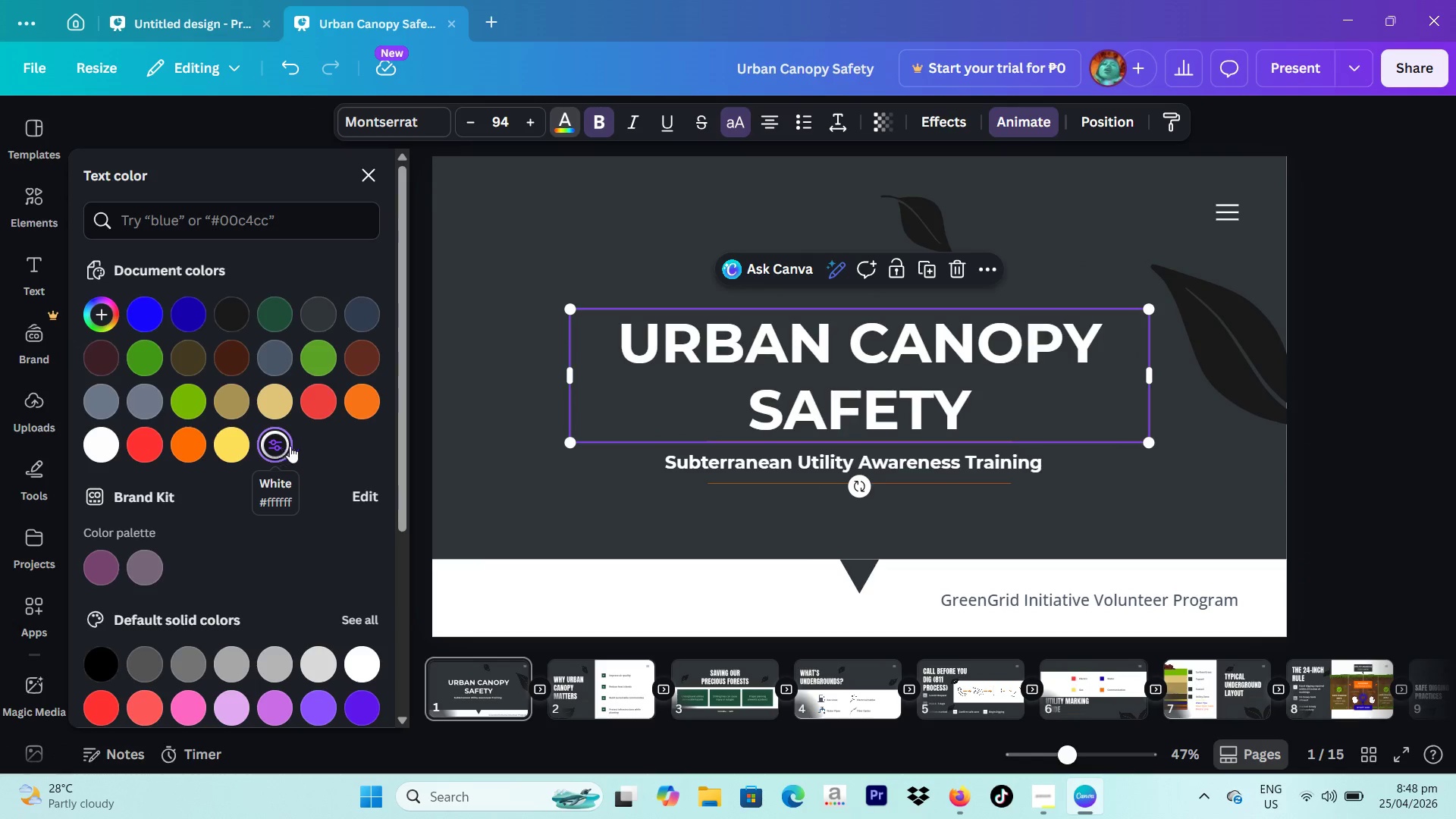 
left_click([765, 671])
 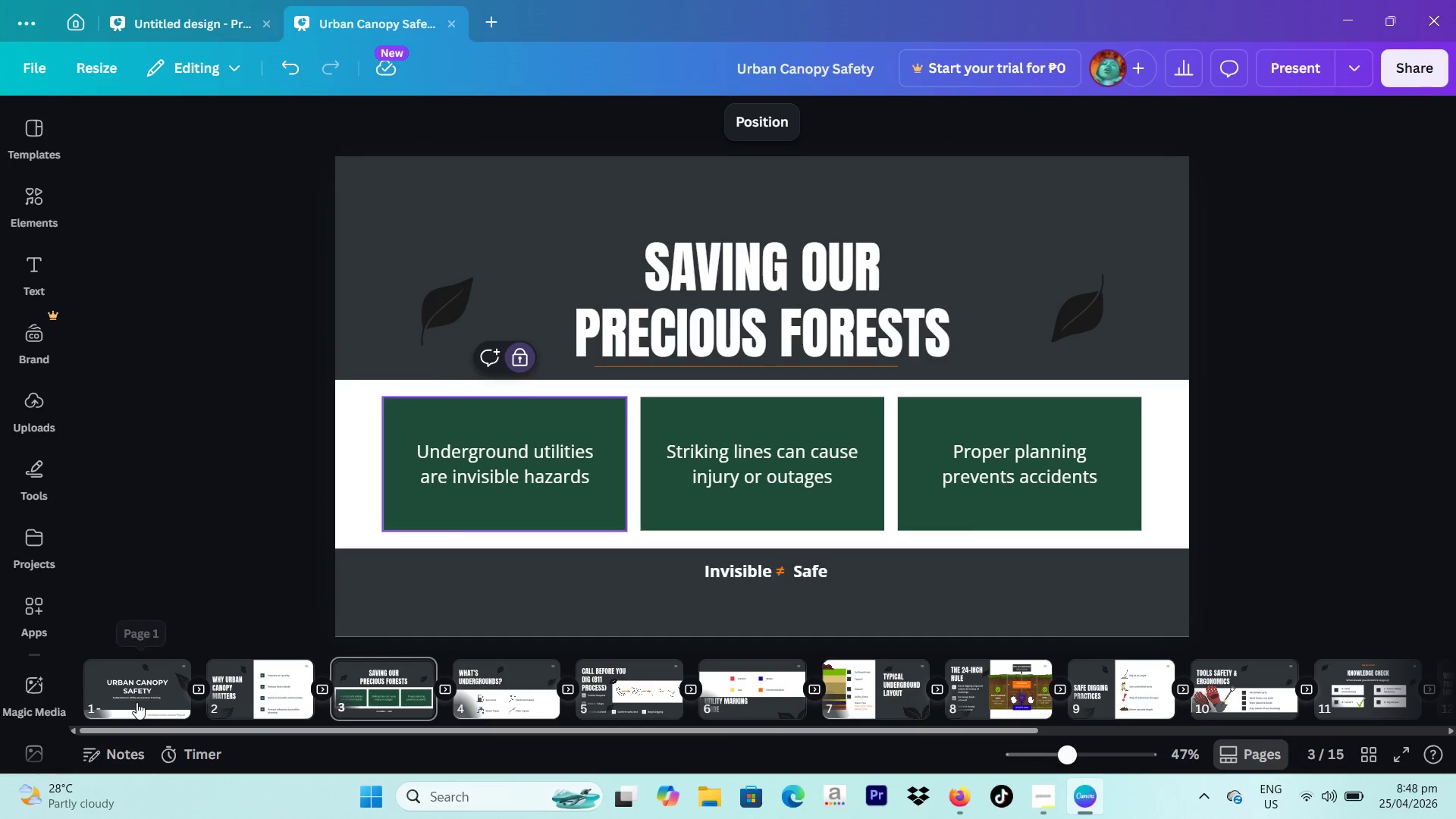 
wait(6.53)
 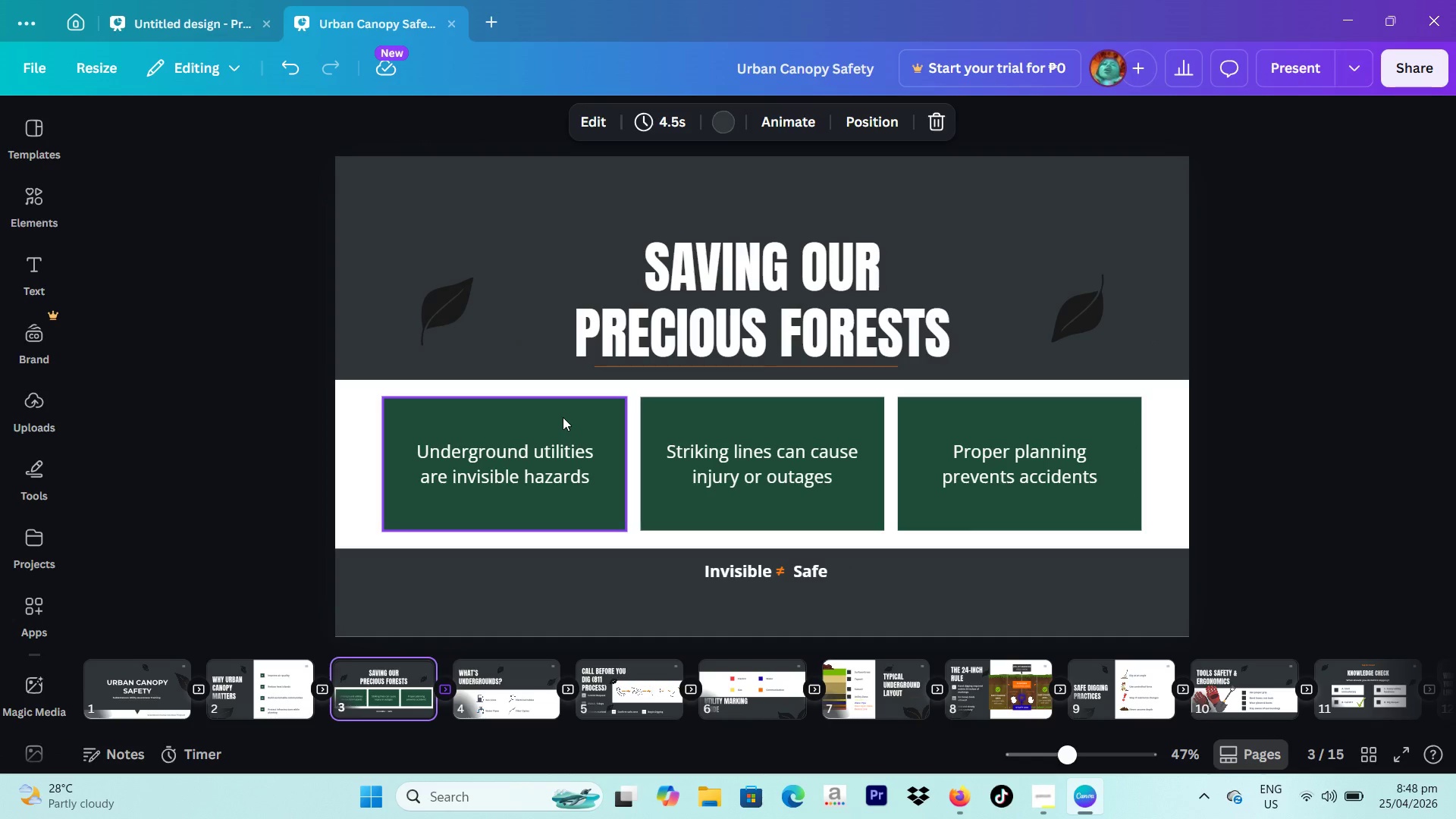 
left_click([1246, 676])
 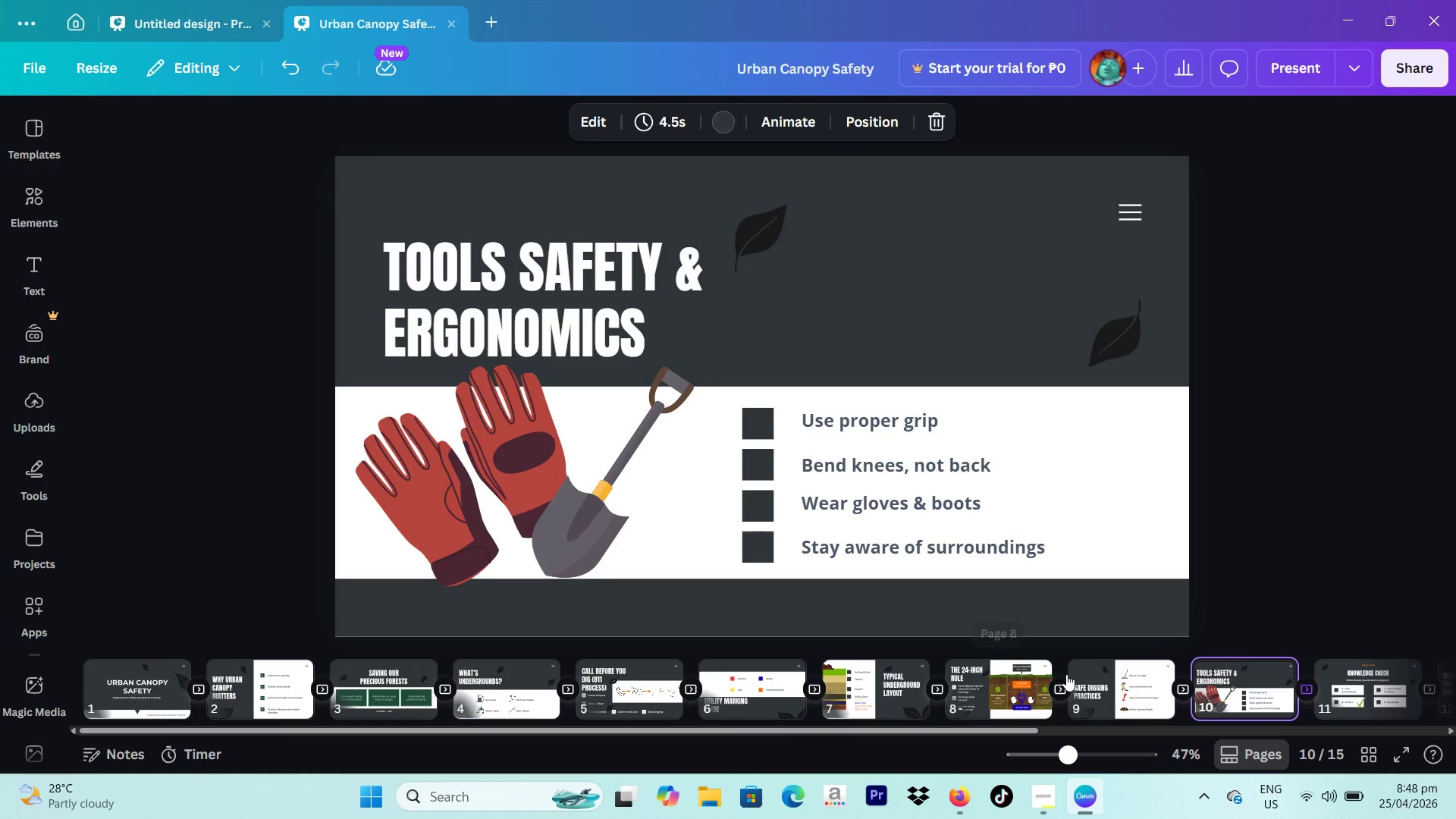 
scroll: coordinate [1134, 678], scroll_direction: up, amount: 4.0
 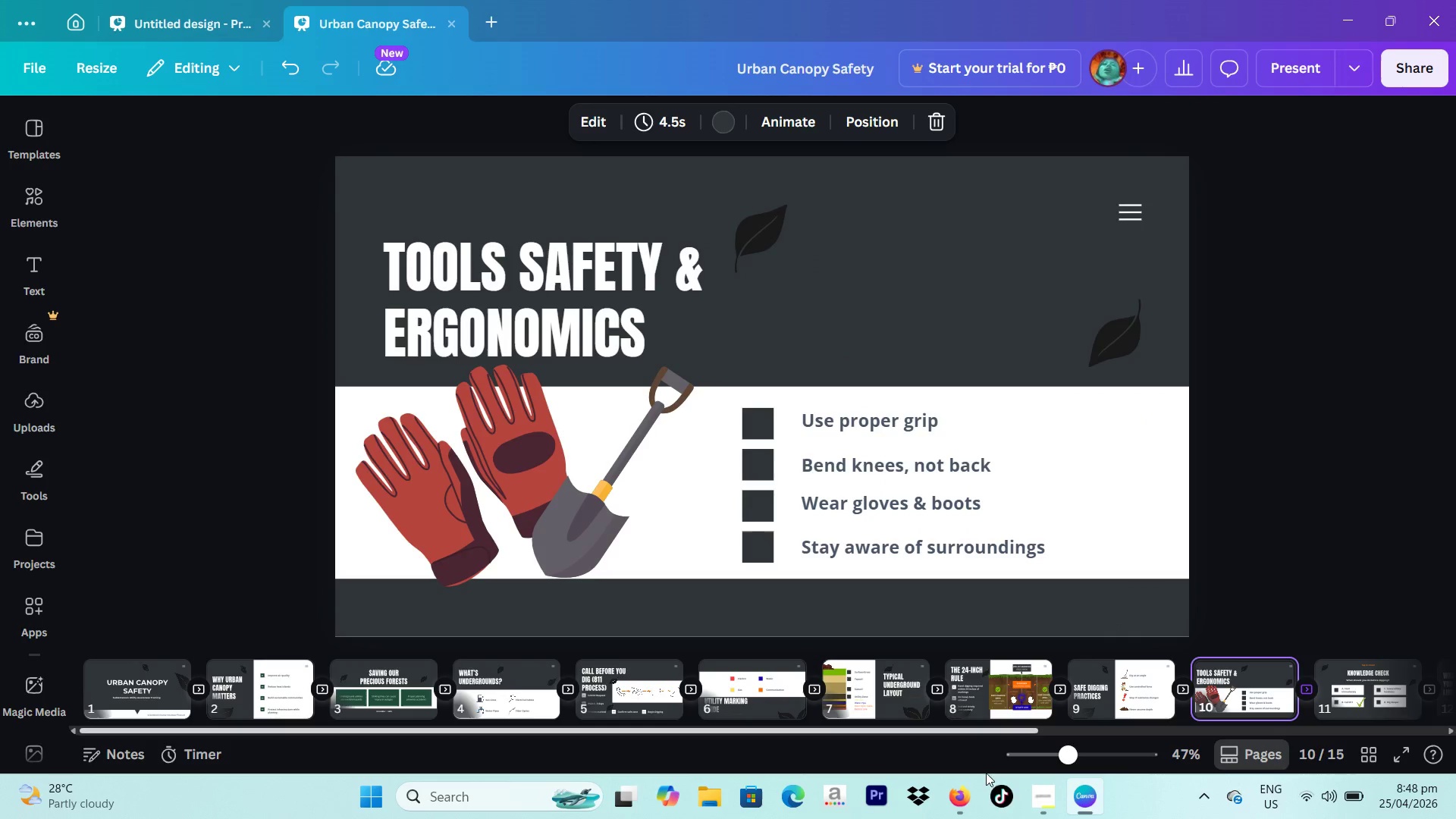 
left_click([1044, 806])
 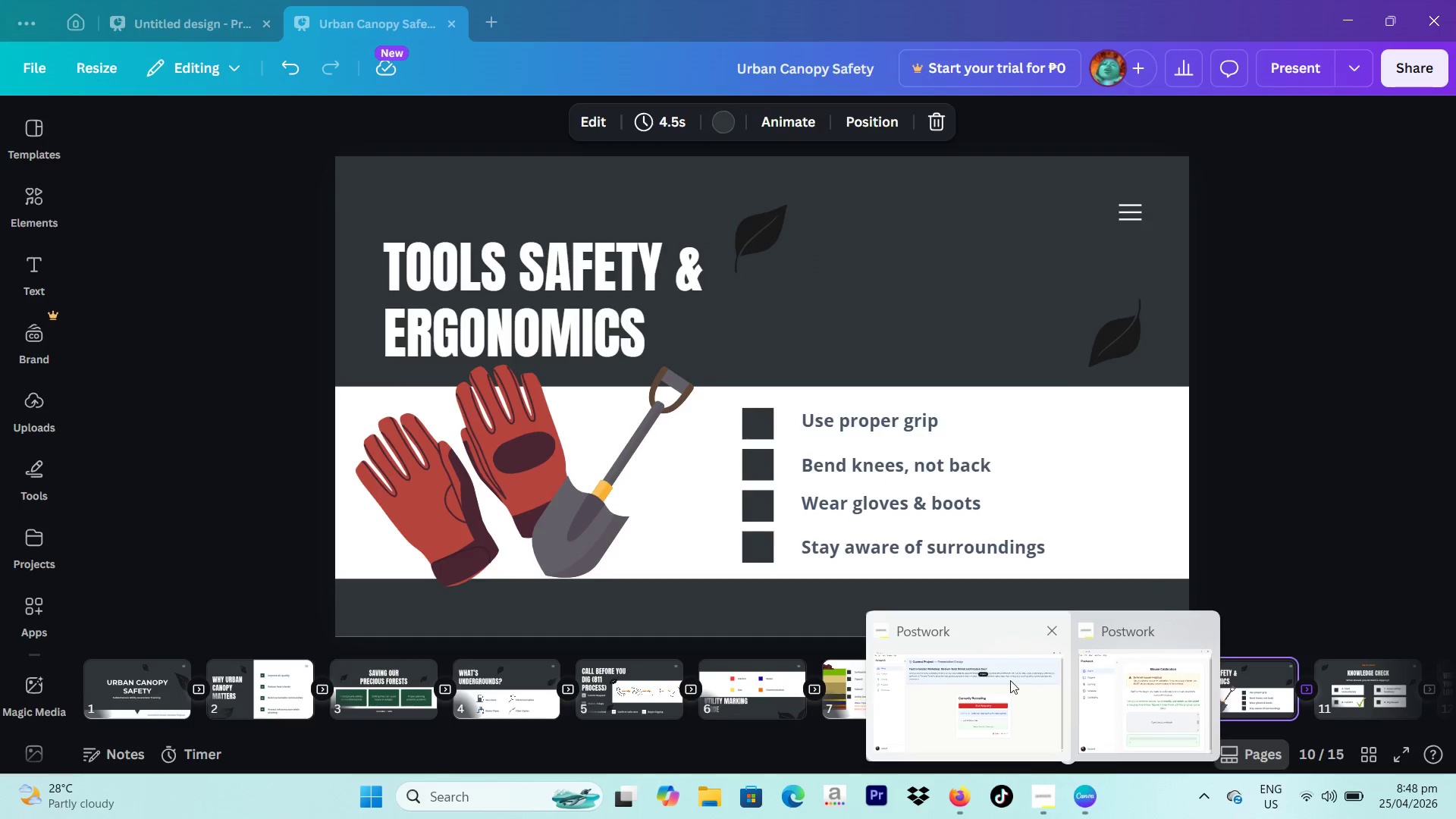 
left_click([1010, 705])